 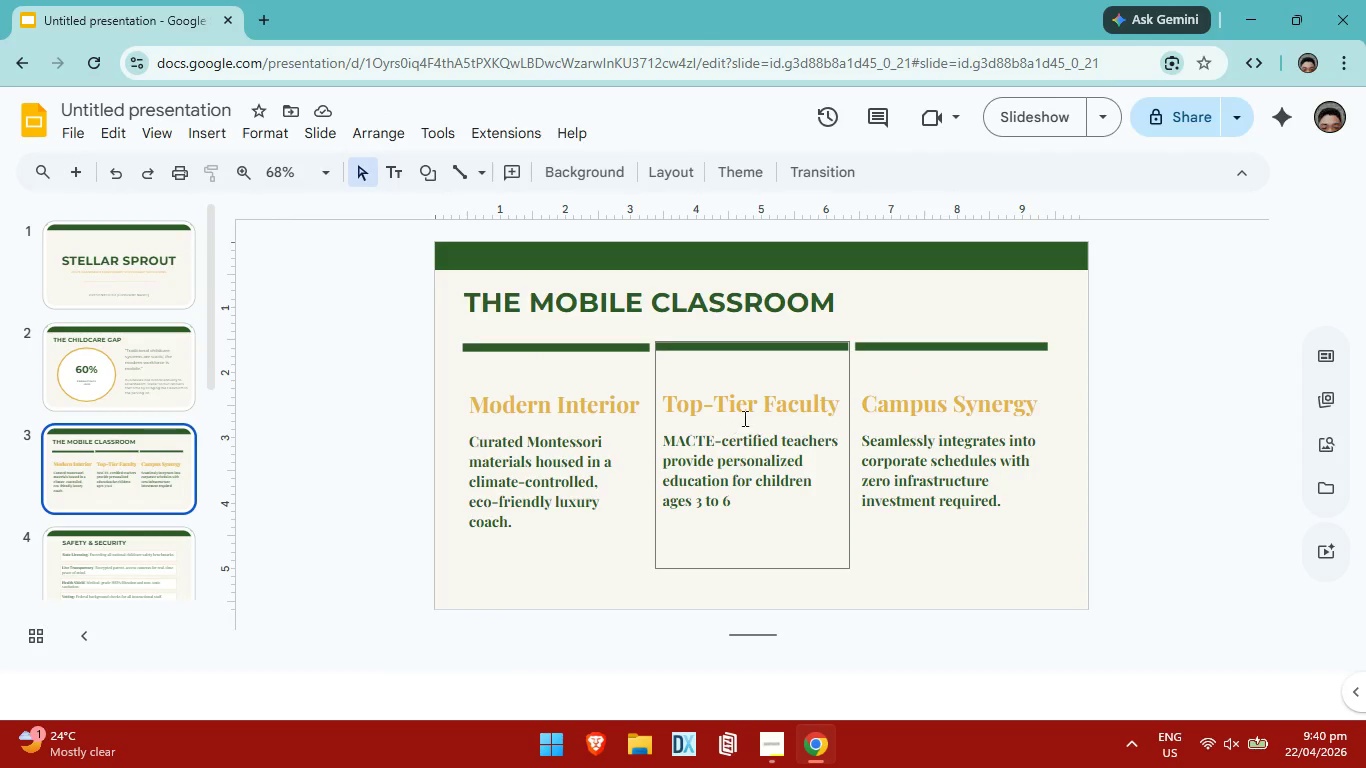 
left_click([753, 473])
 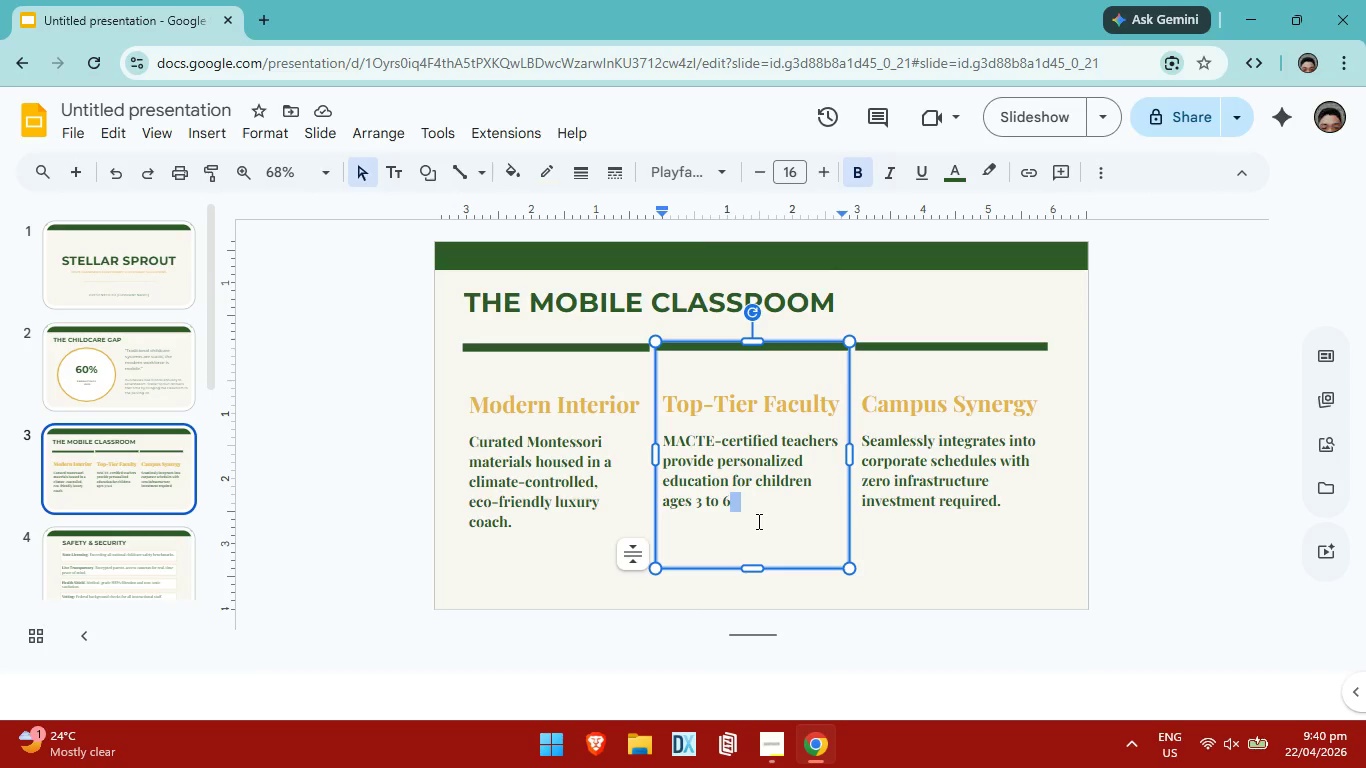 
left_click([757, 521])
 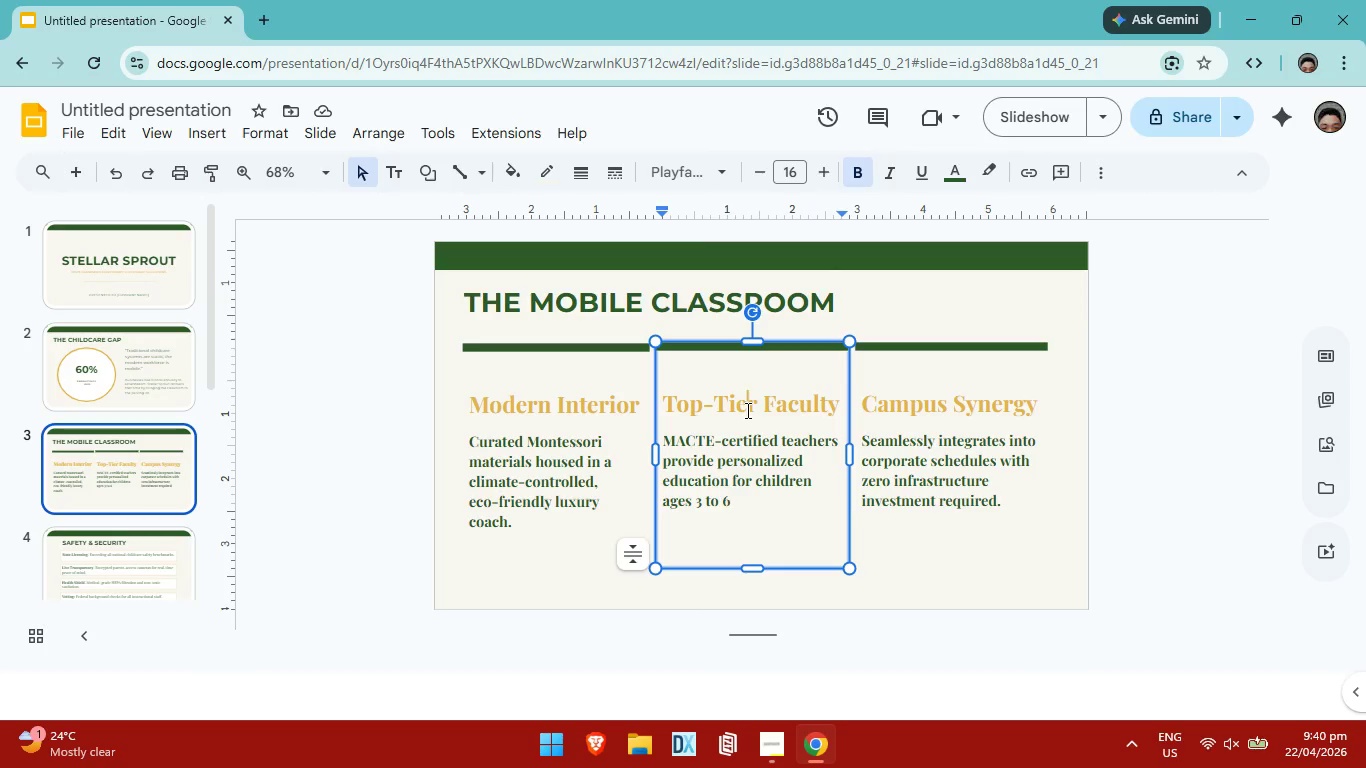 
left_click([746, 410])
 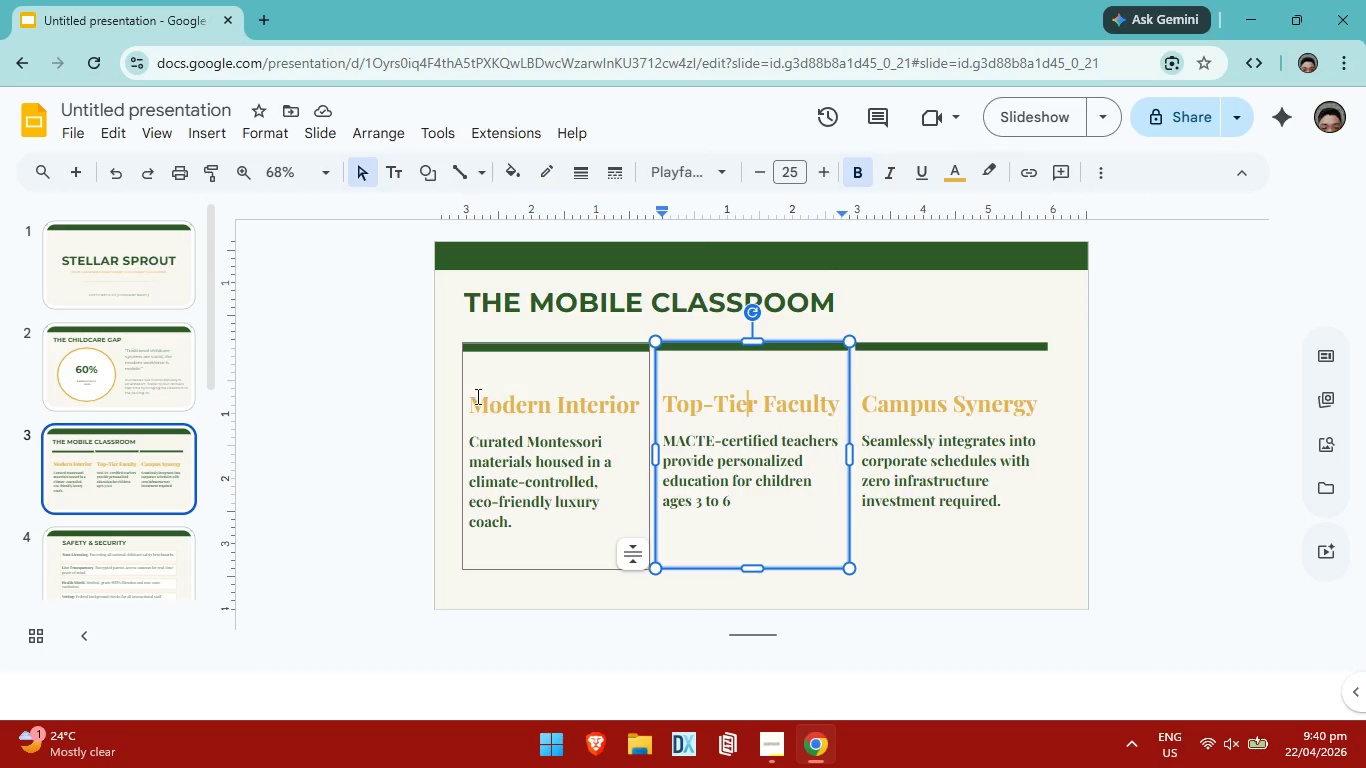 
left_click([482, 387])
 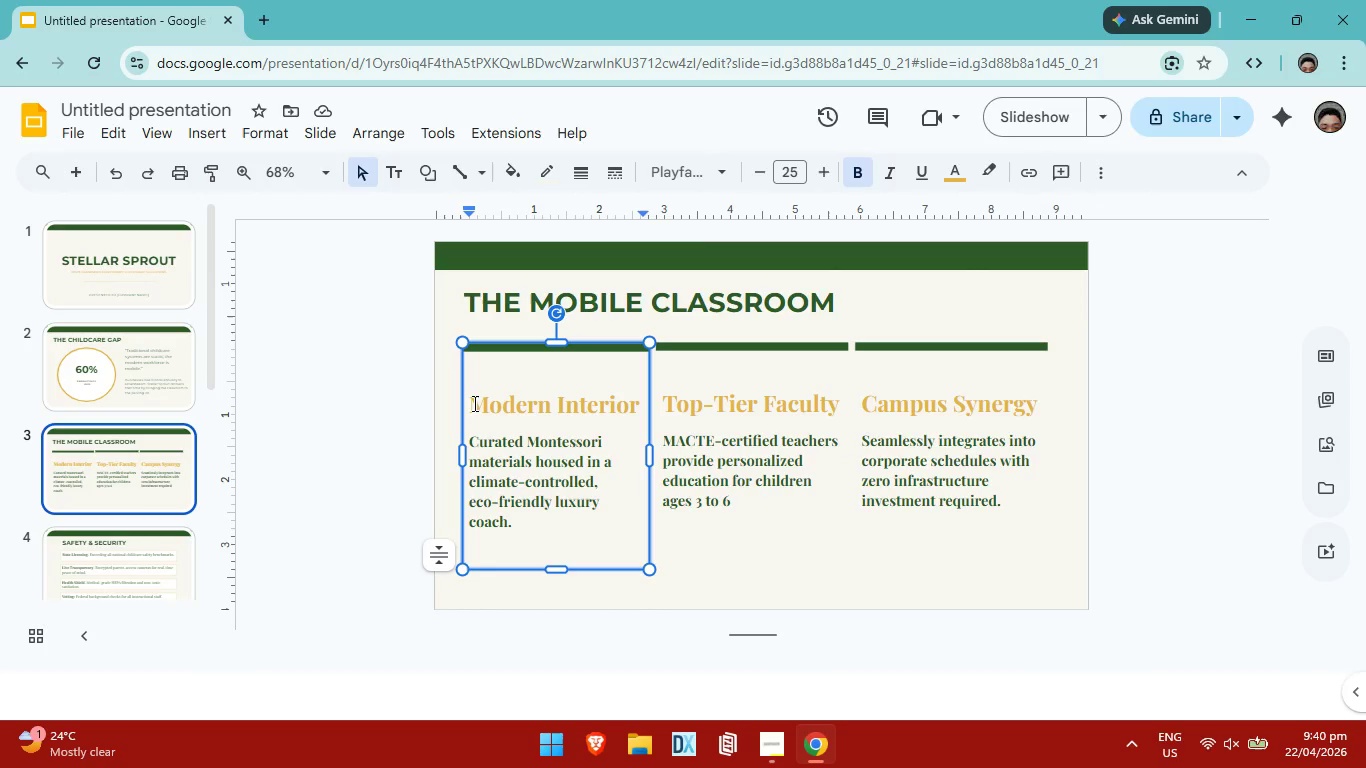 
left_click_drag(start_coordinate=[472, 402], to_coordinate=[590, 524])
 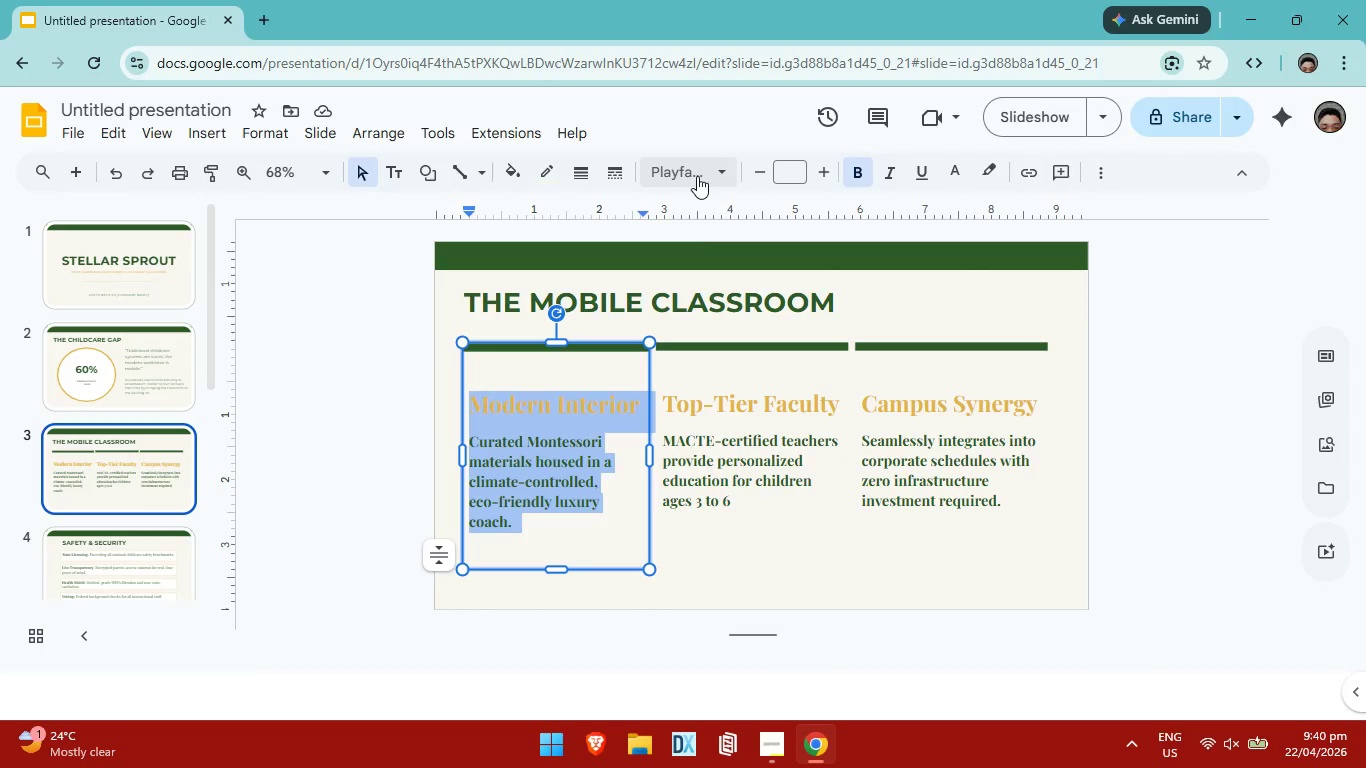 
left_click([705, 168])
 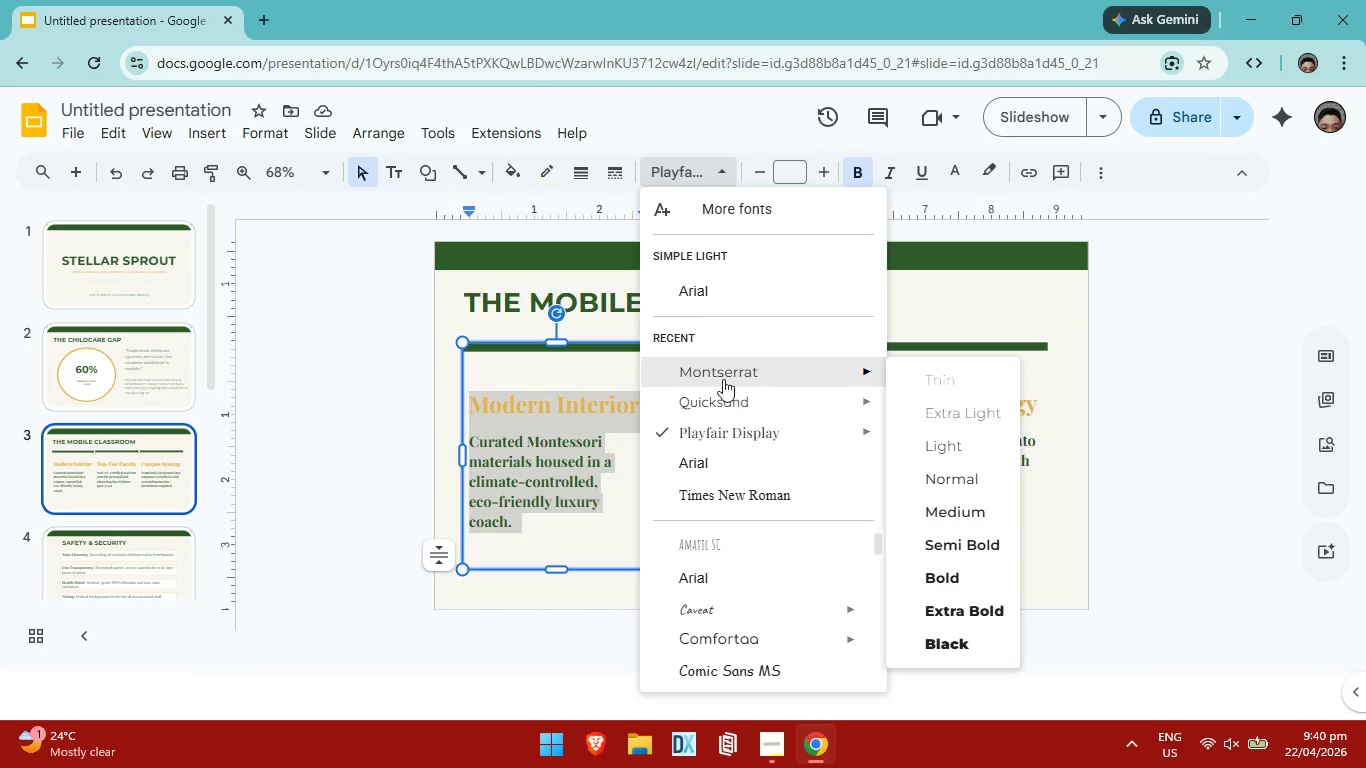 
left_click([728, 370])
 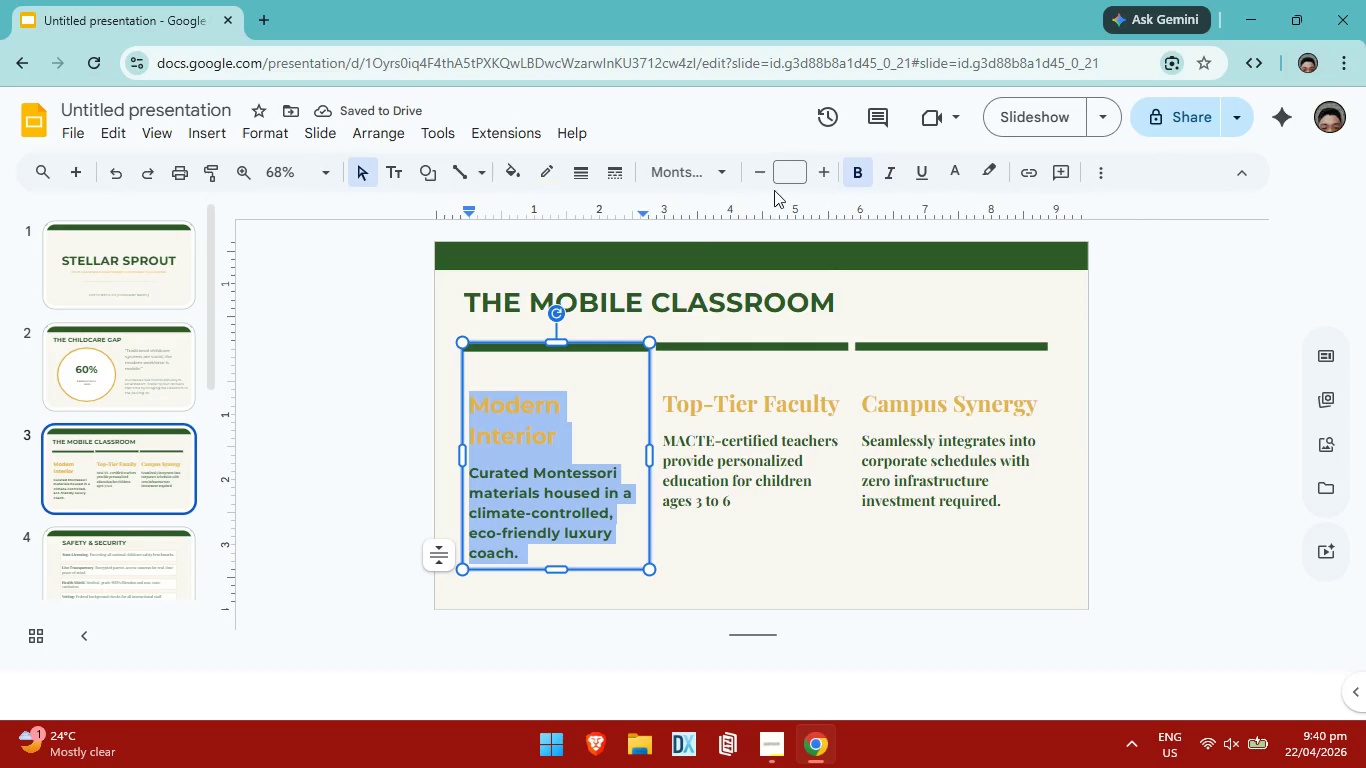 
left_click([867, 167])
 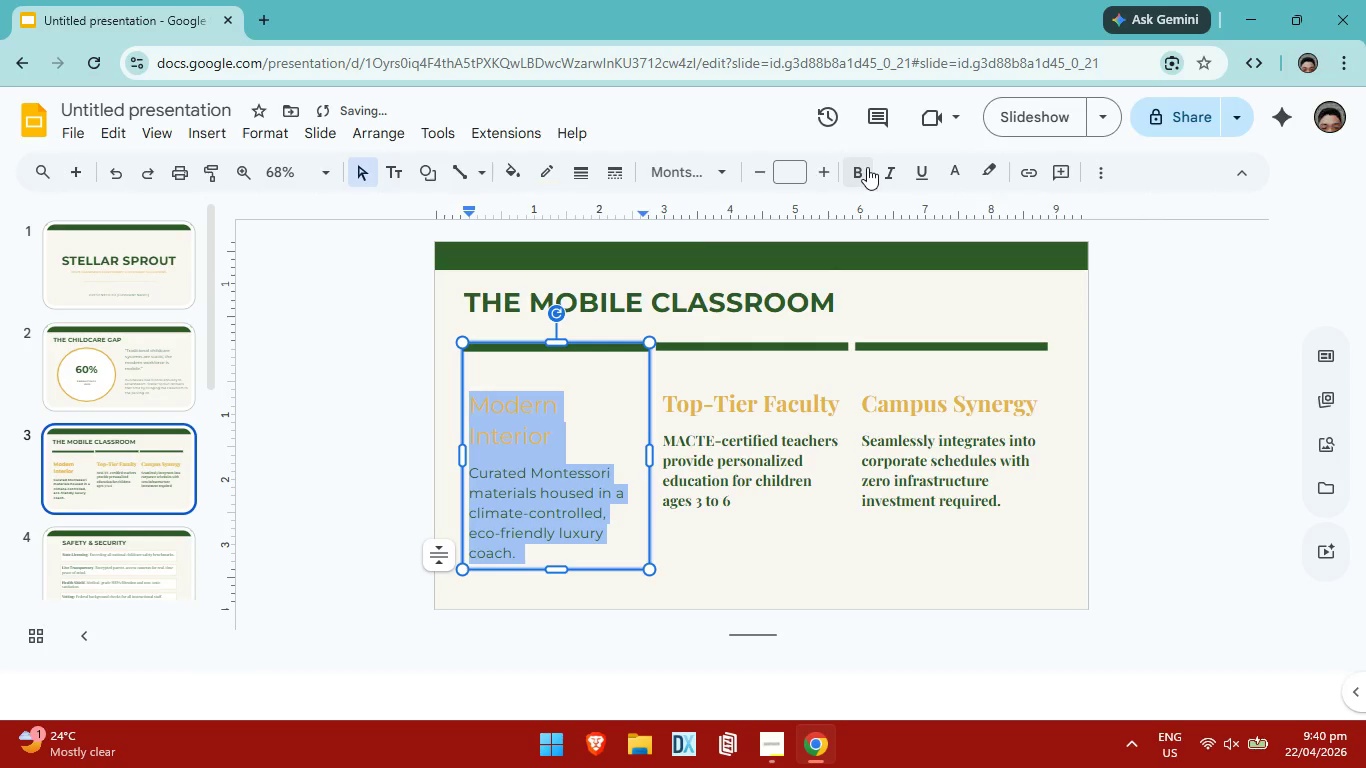 
left_click([867, 167])
 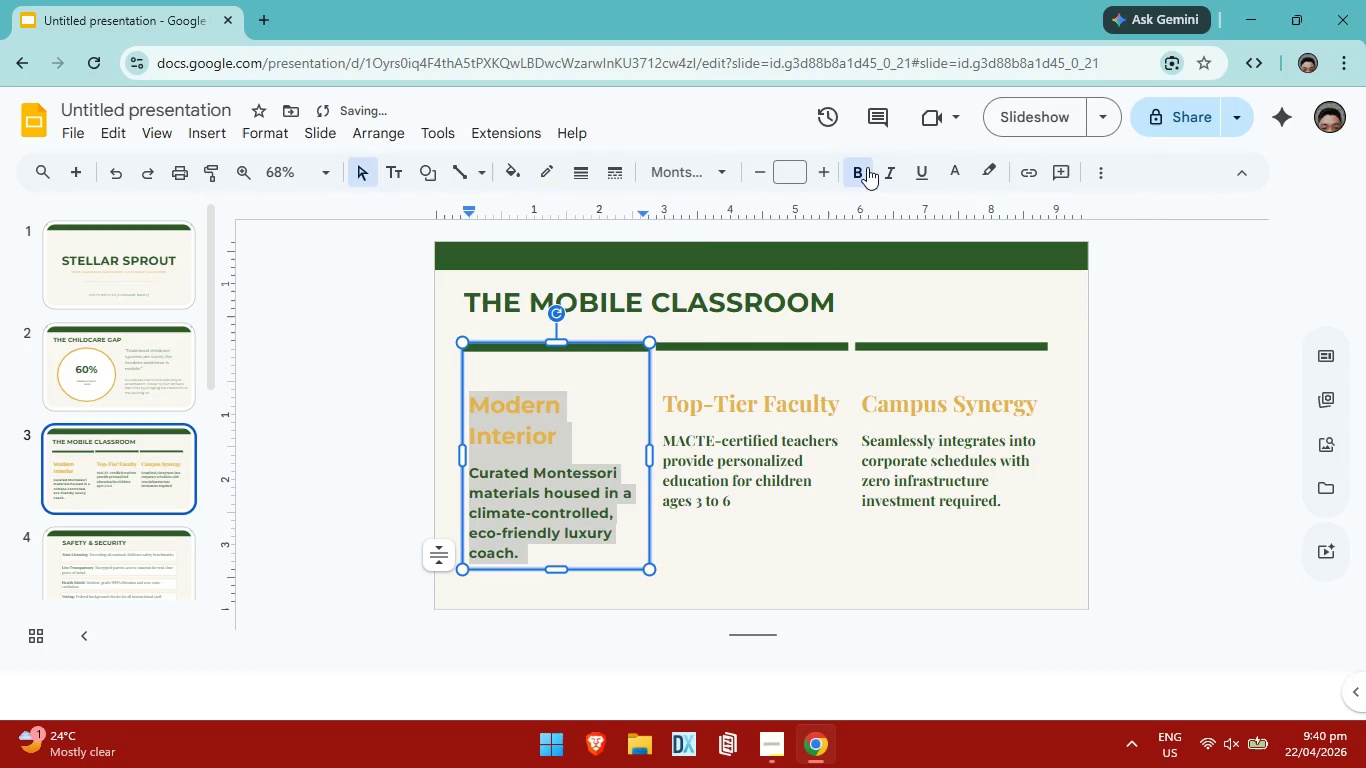 
left_click([867, 167])
 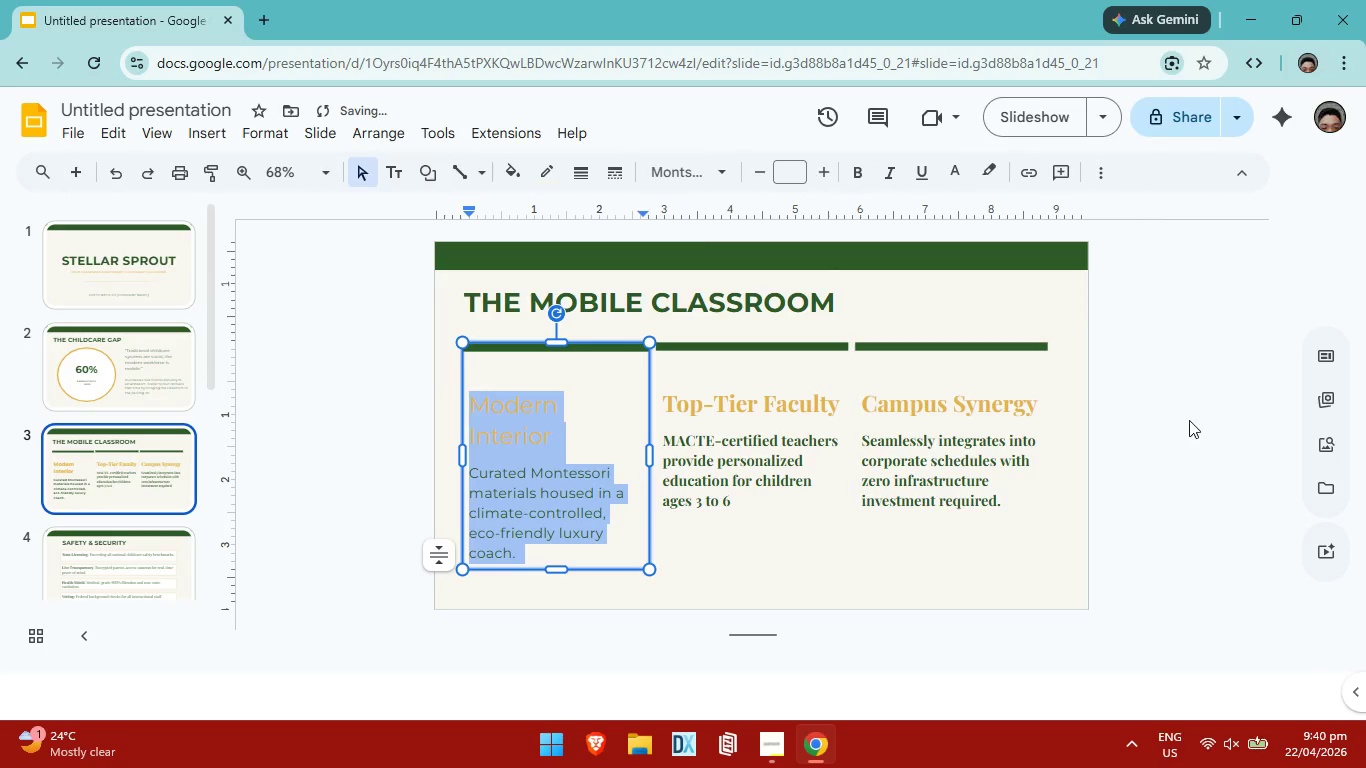 
left_click([1199, 420])
 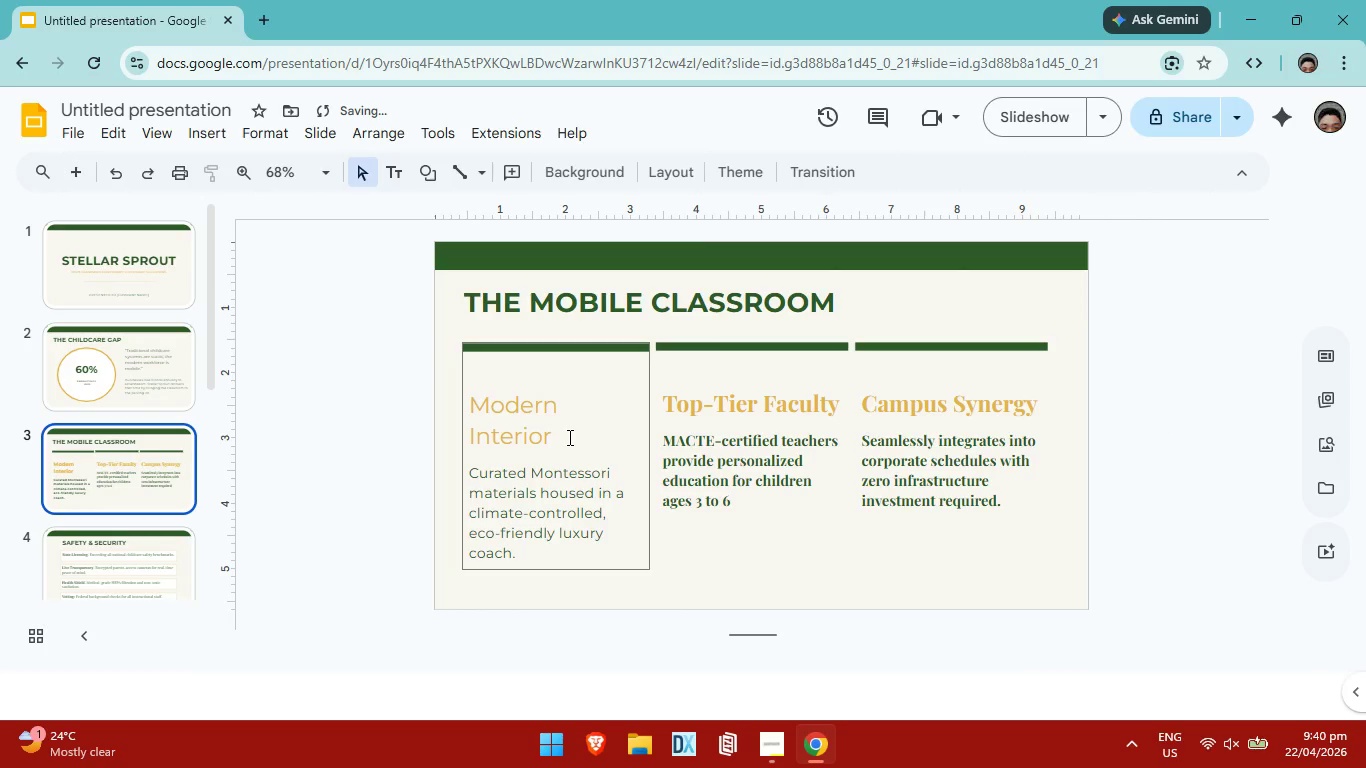 
left_click([566, 435])
 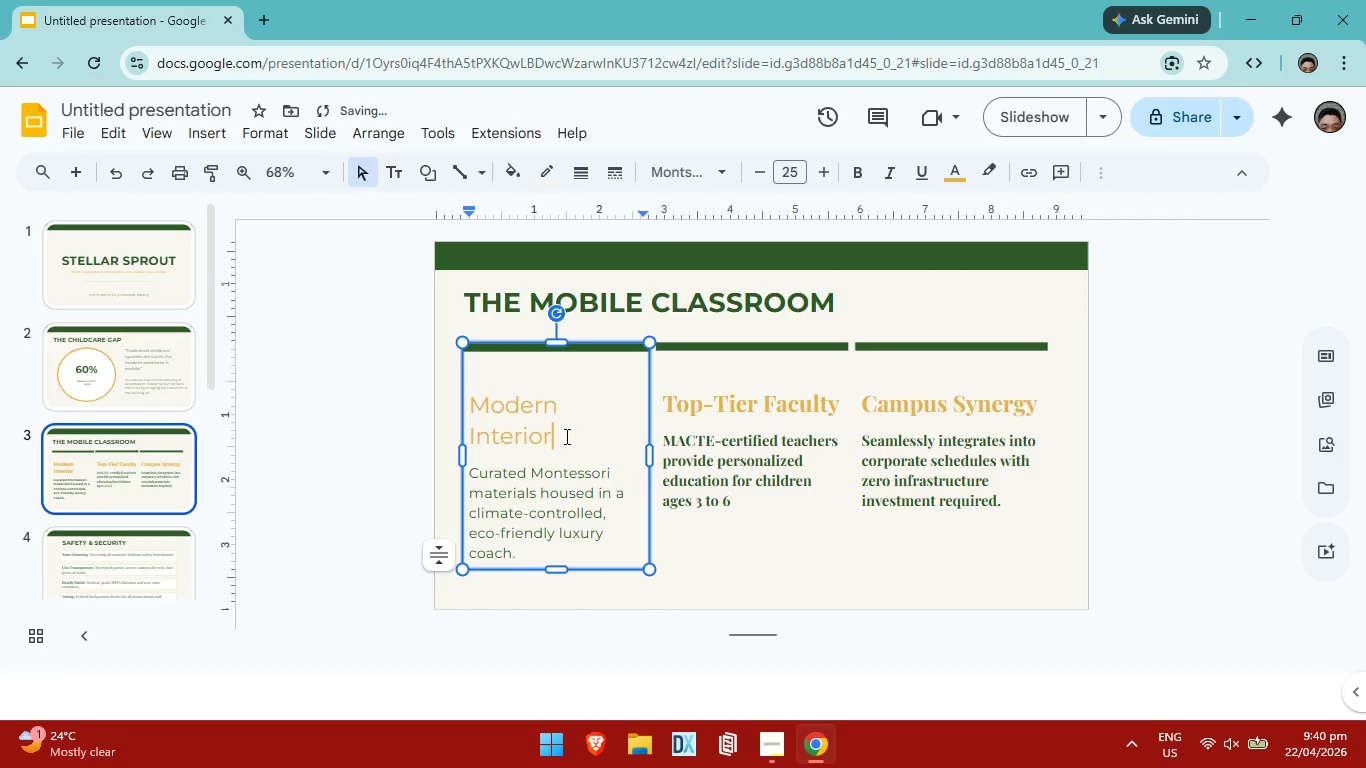 
left_click_drag(start_coordinate=[564, 441], to_coordinate=[475, 402])
 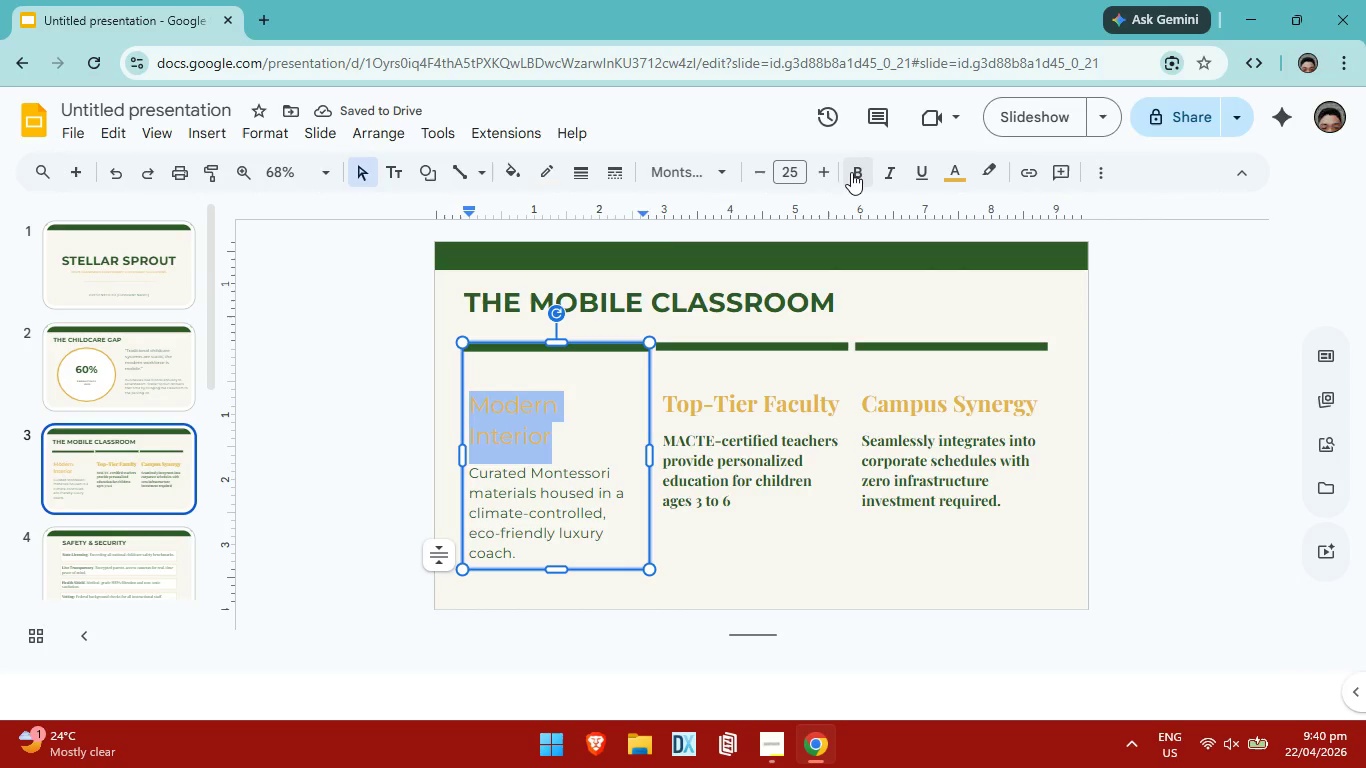 
left_click([857, 172])
 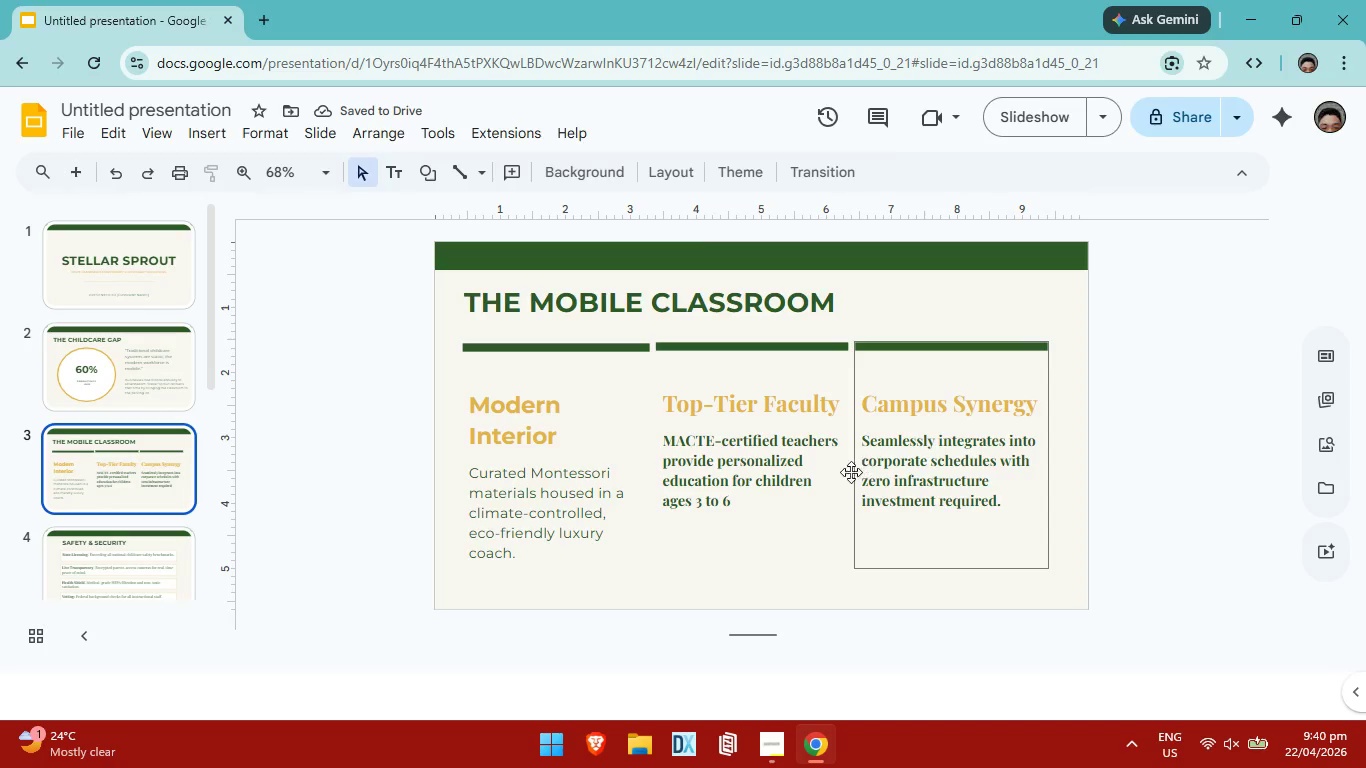 
left_click([765, 521])
 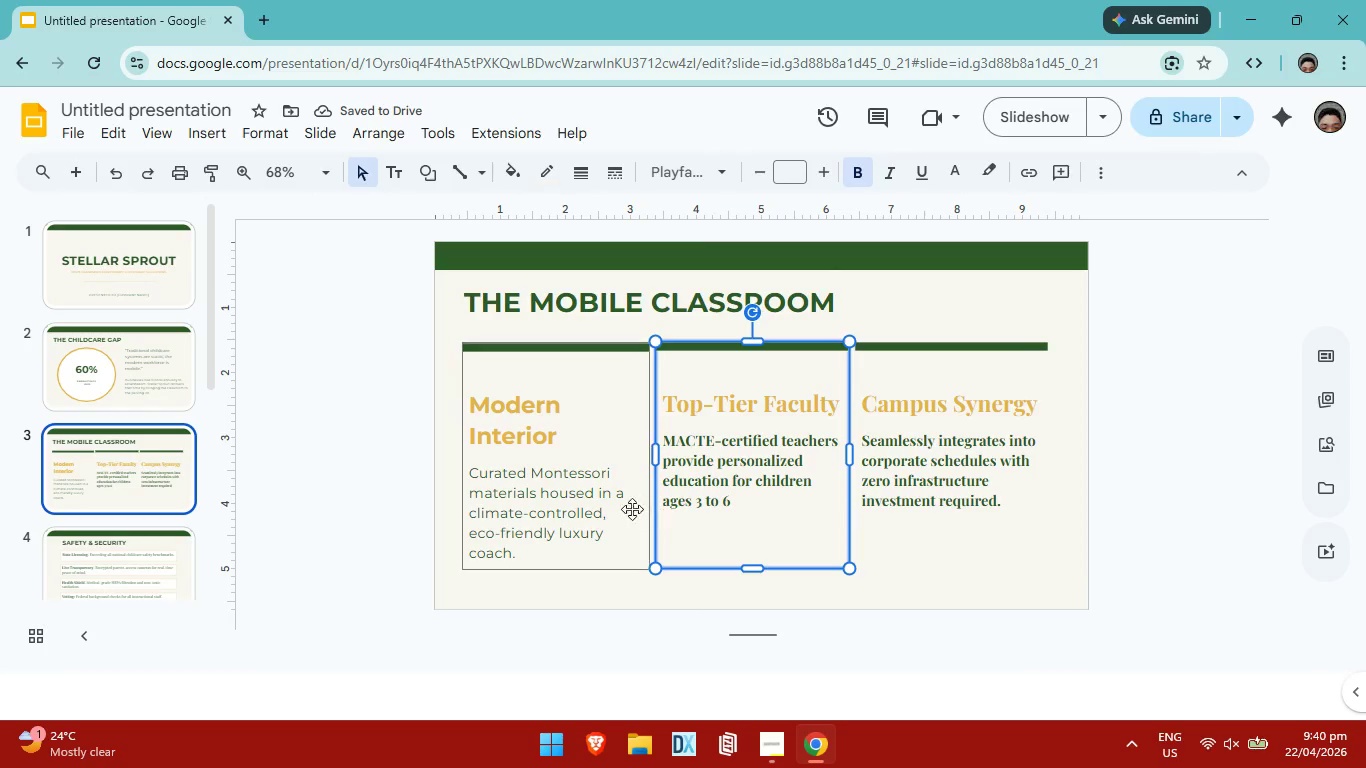 
left_click([572, 511])
 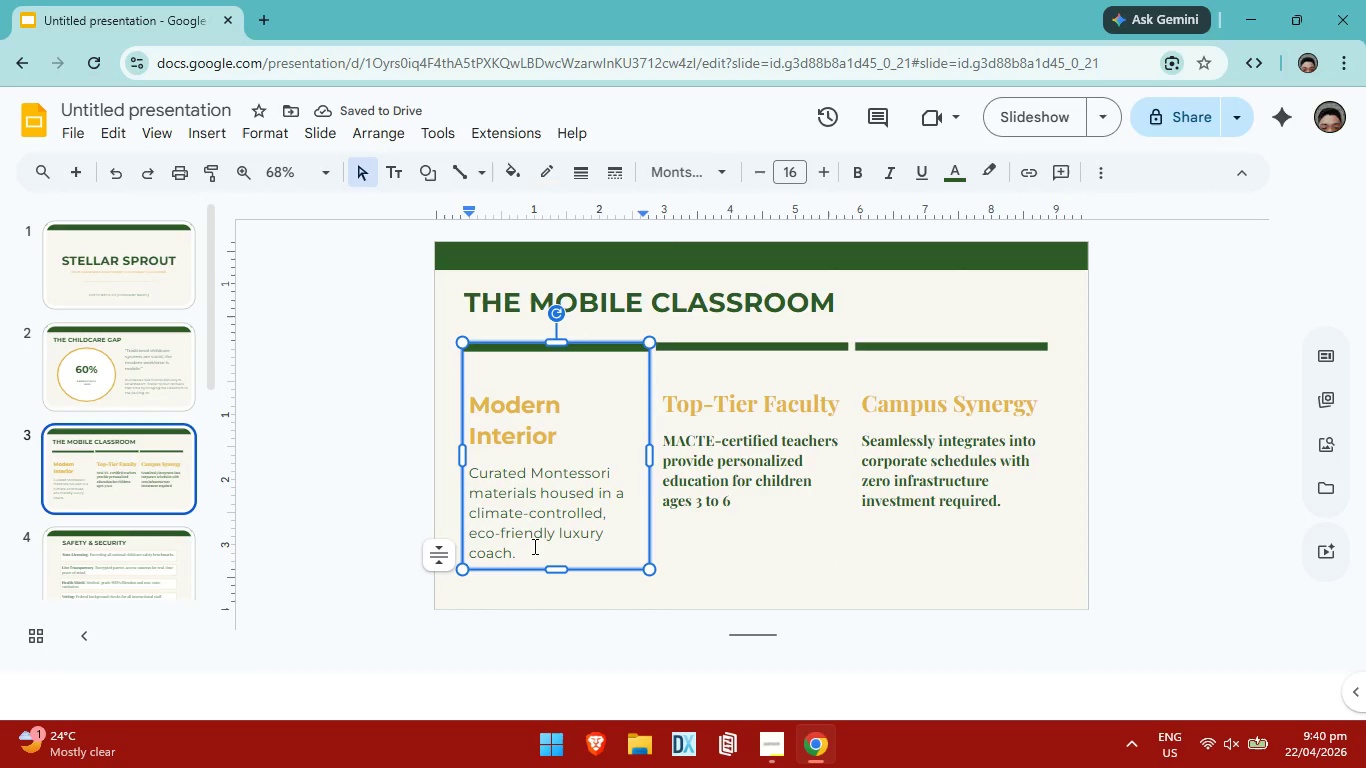 
left_click([533, 546])
 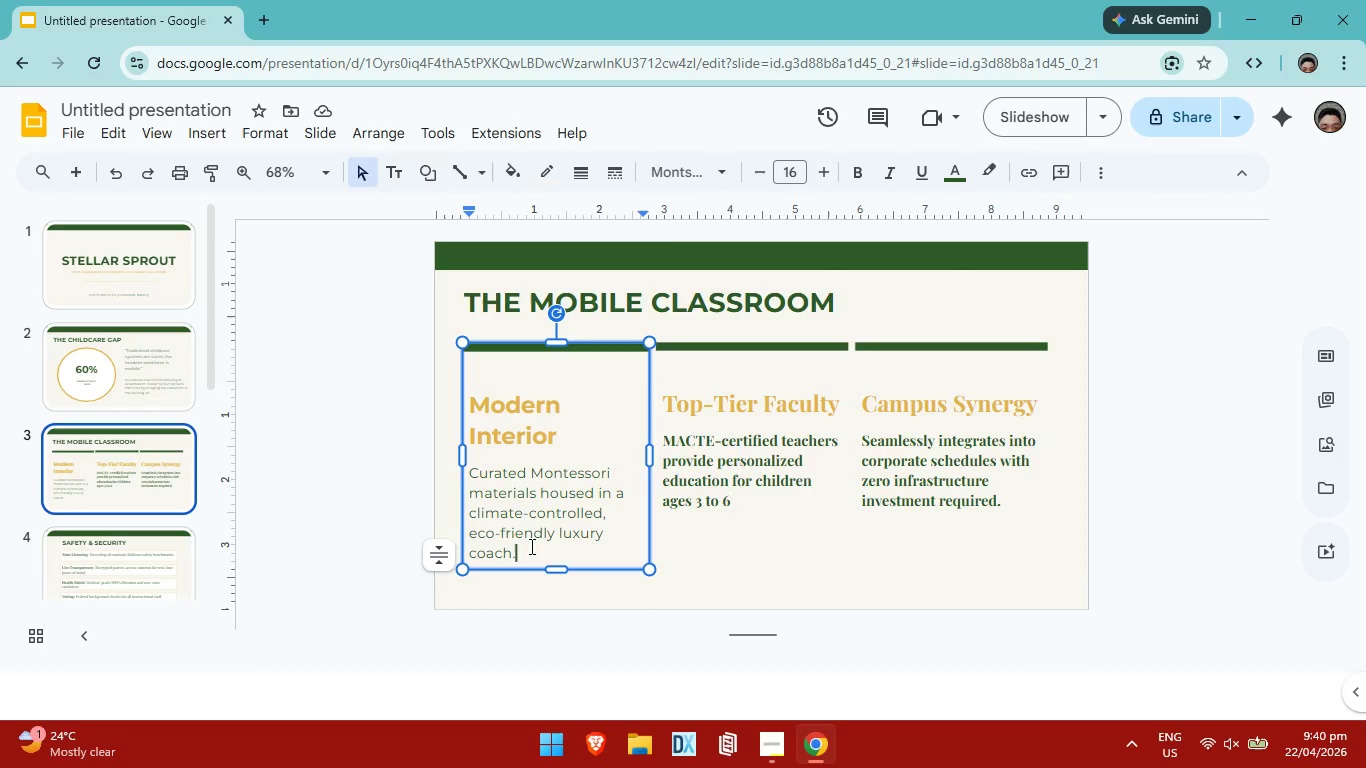 
left_click_drag(start_coordinate=[531, 546], to_coordinate=[485, 474])
 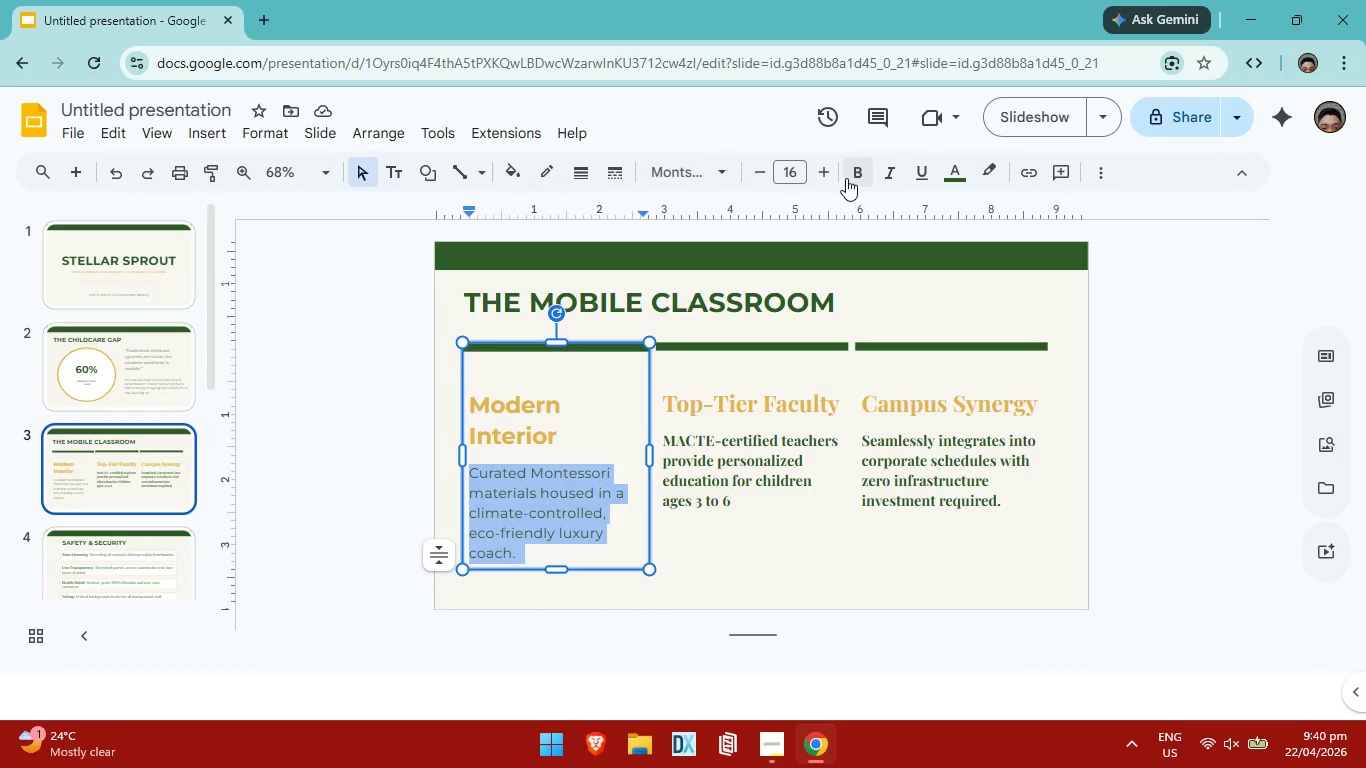 
left_click([846, 178])
 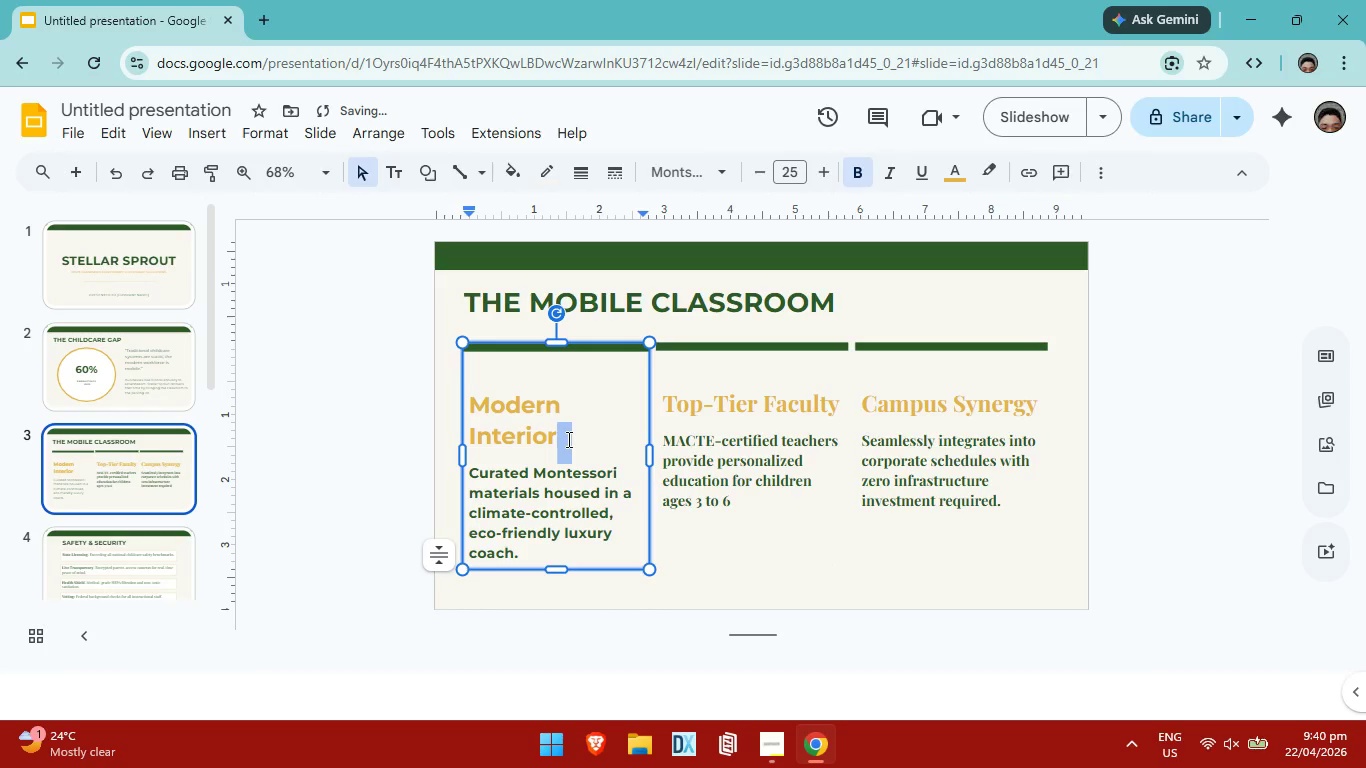 
left_click([579, 437])
 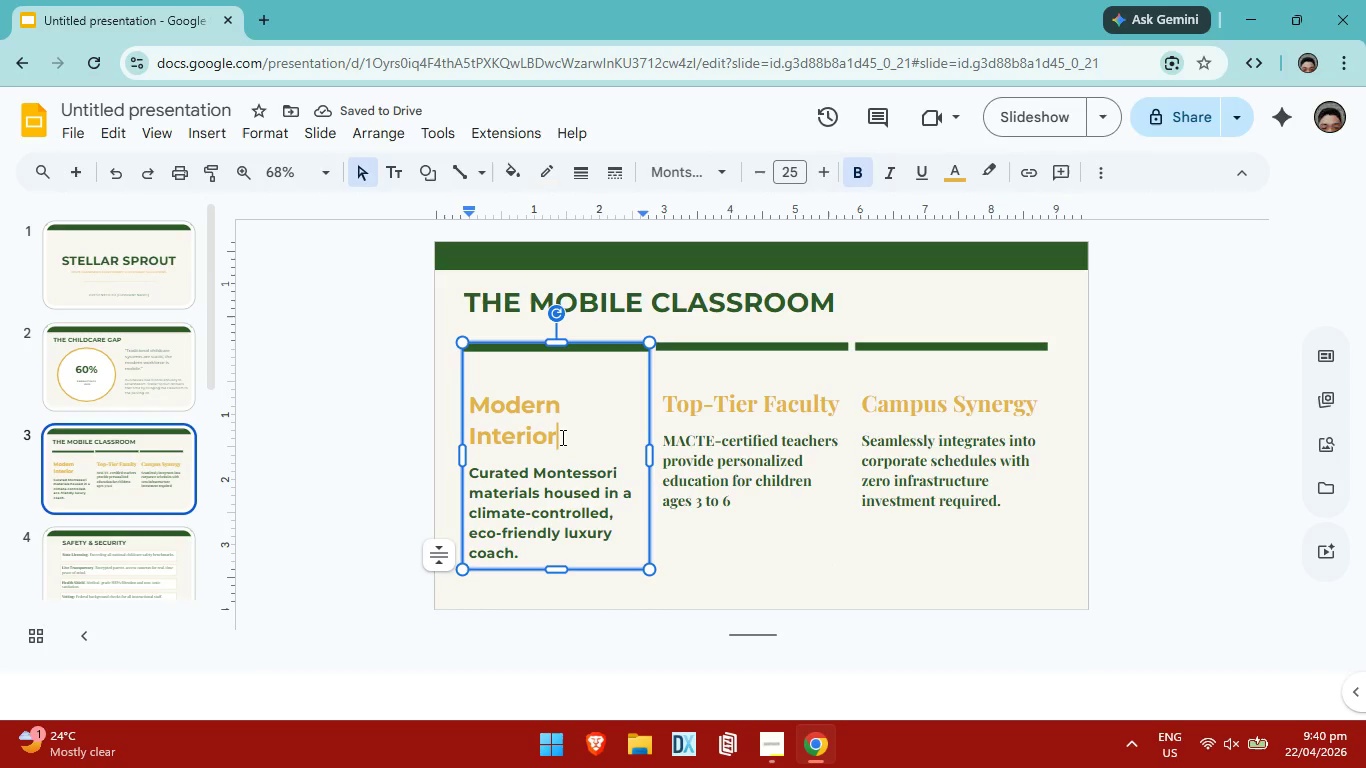 
left_click_drag(start_coordinate=[561, 437], to_coordinate=[466, 397])
 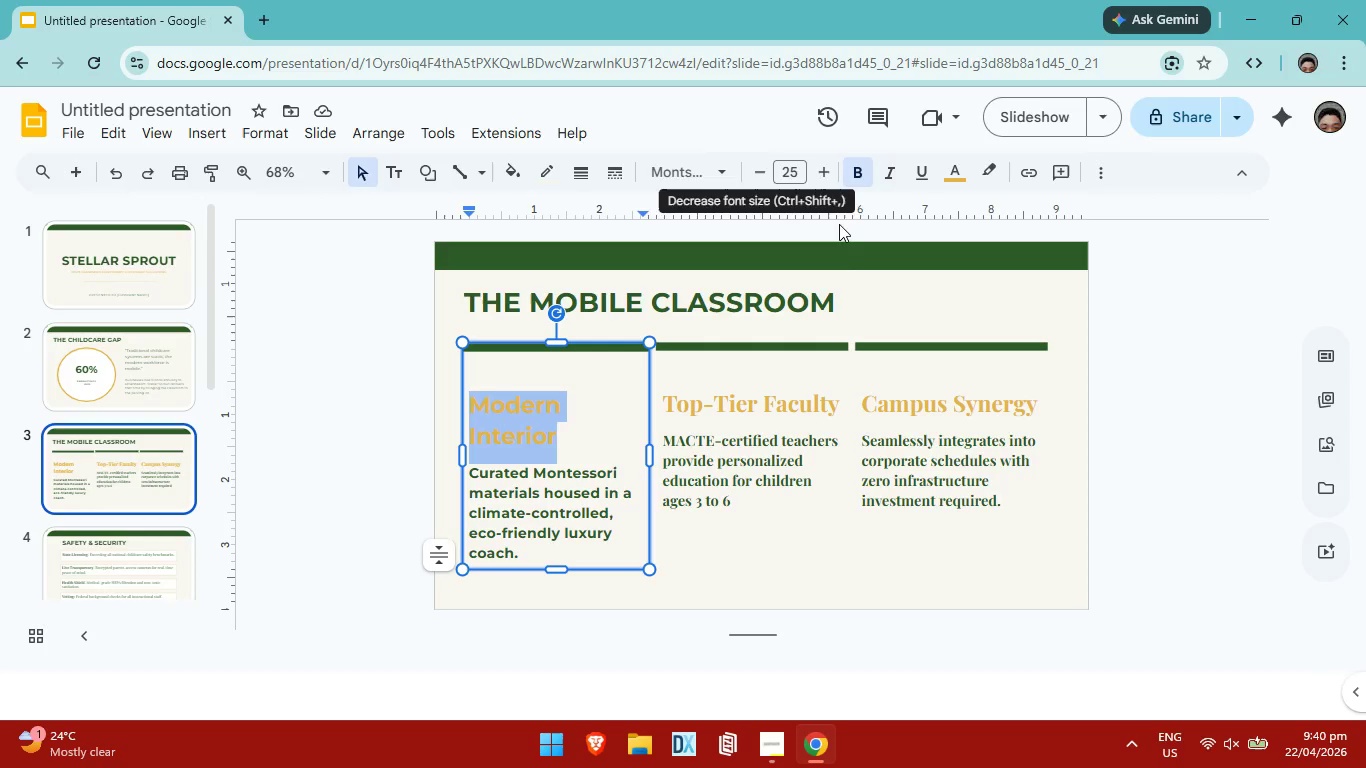 
key(Control+ControlLeft)
 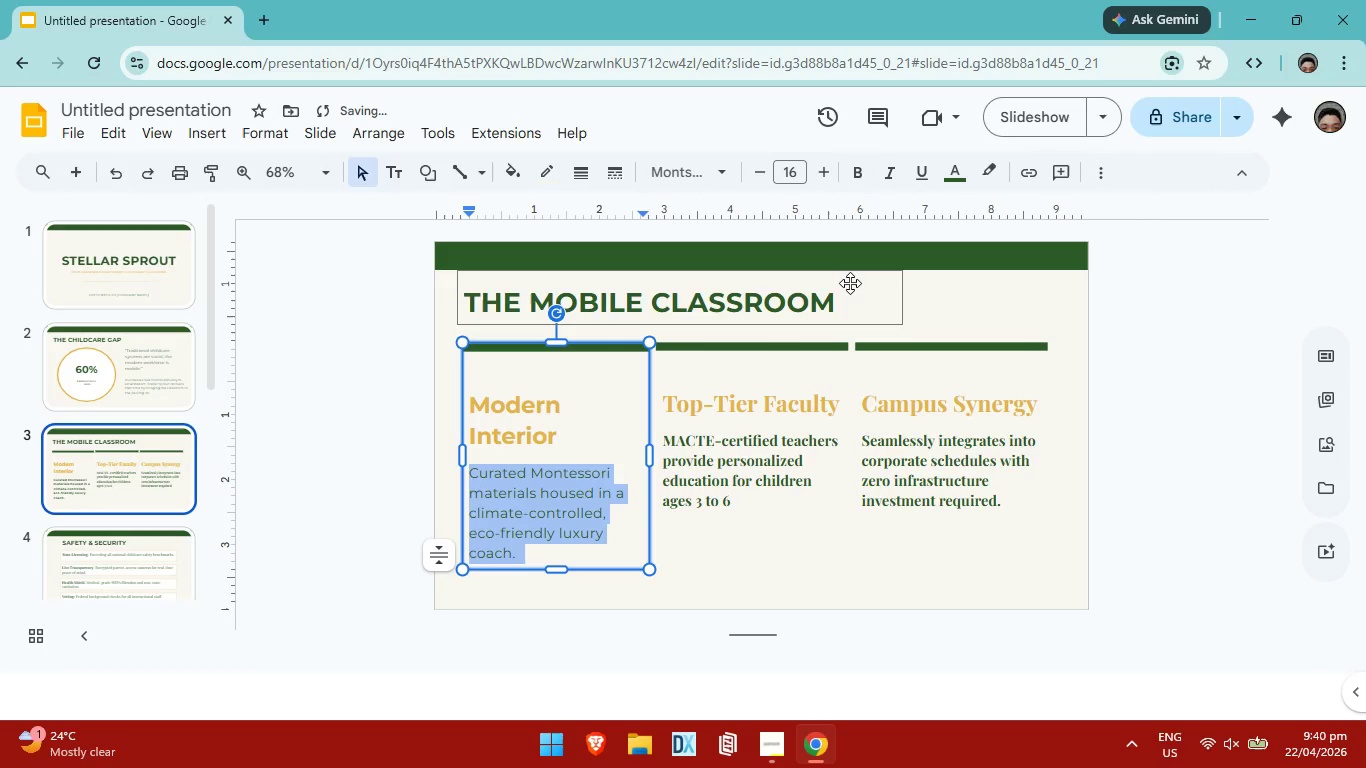 
key(Control+Z)
 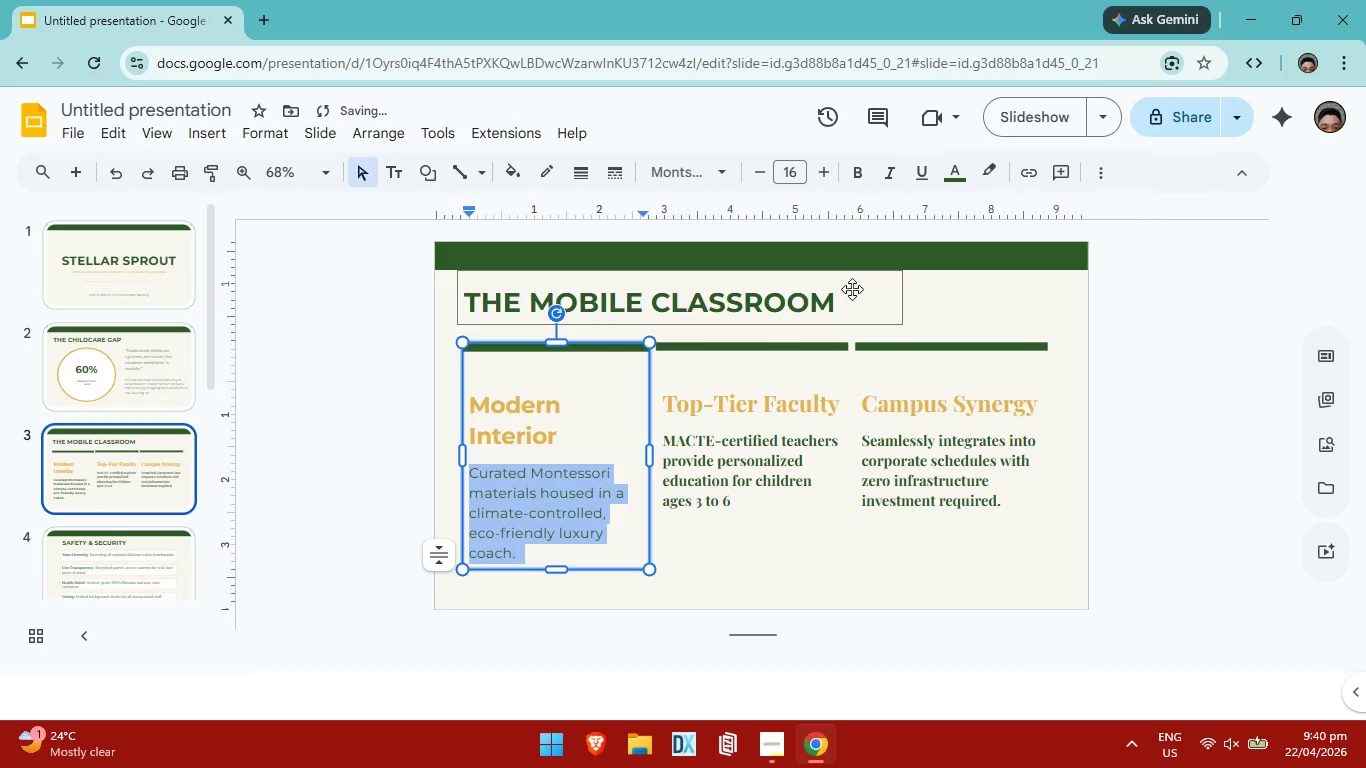 
key(Control+ControlLeft)
 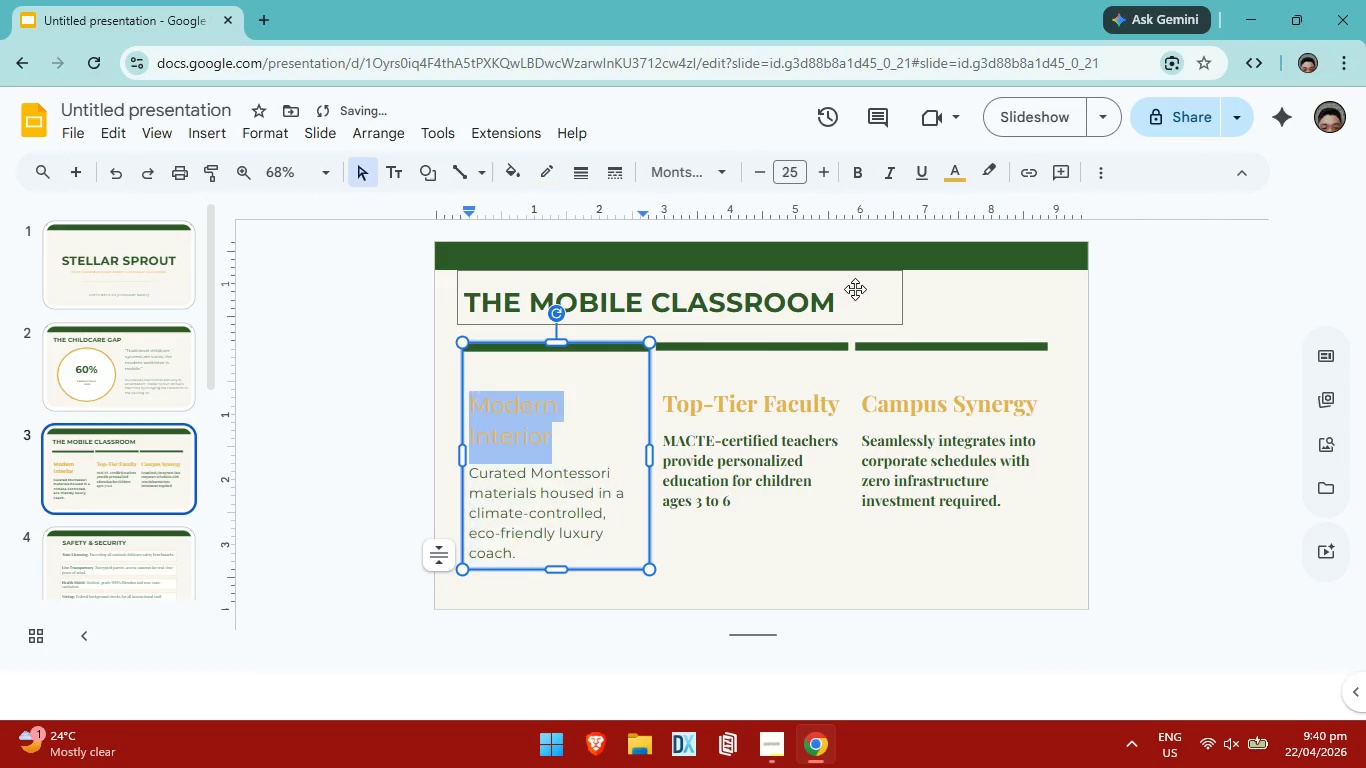 
key(Control+Z)
 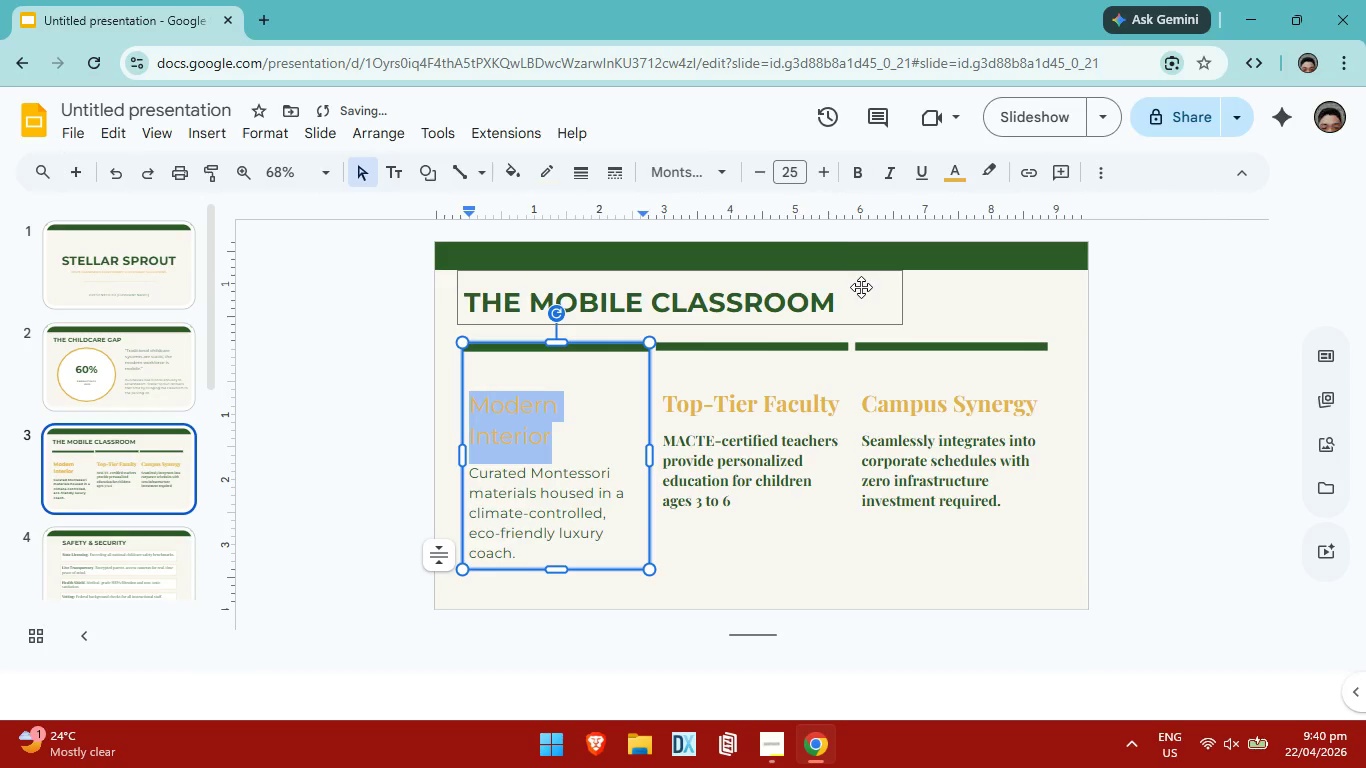 
key(Control+ControlLeft)
 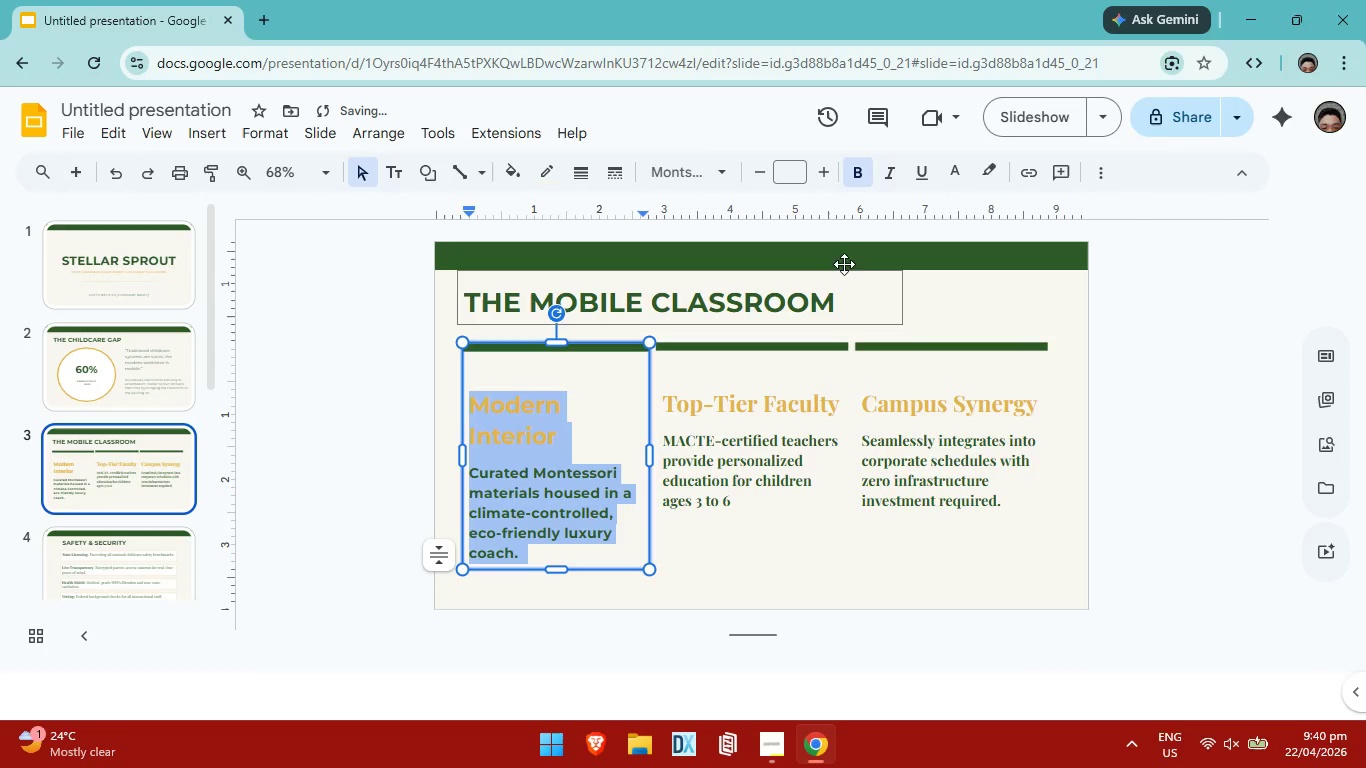 
key(Control+Z)
 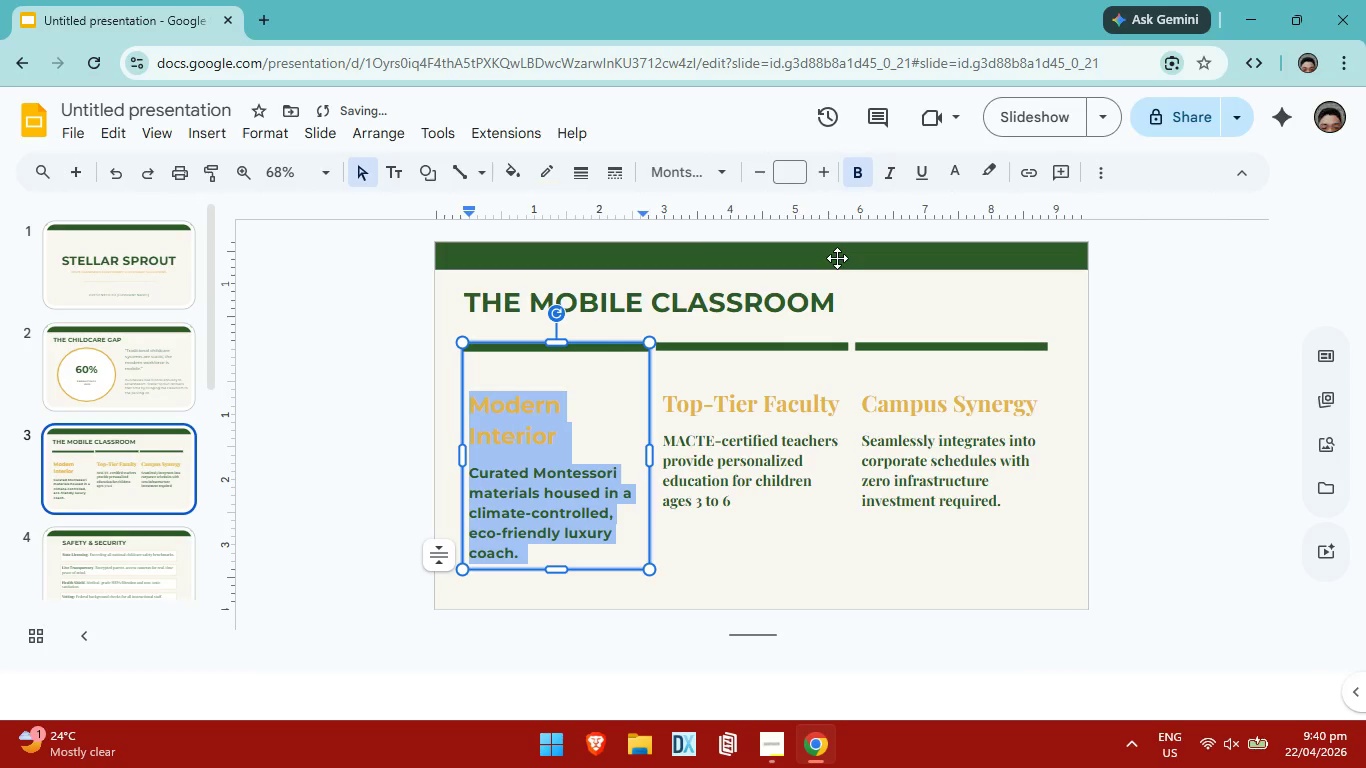 
key(Control+ControlLeft)
 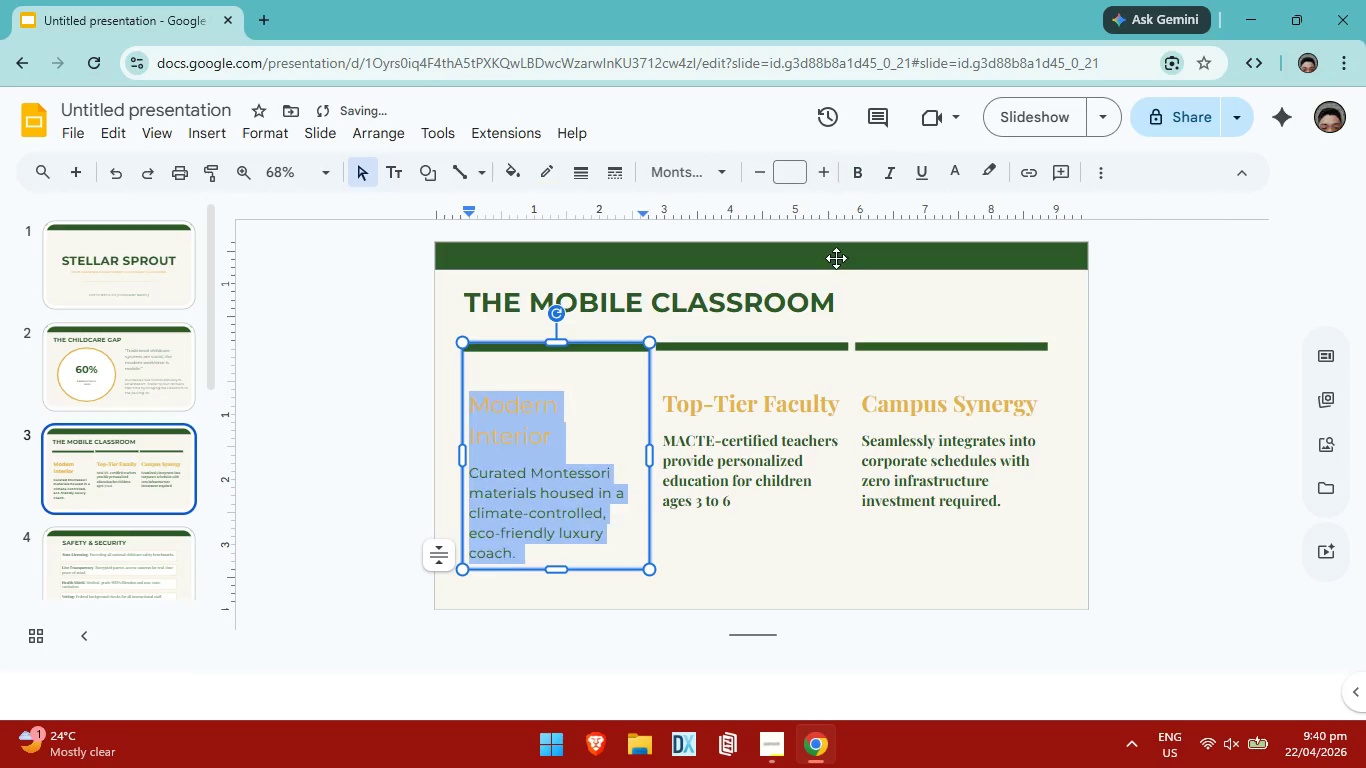 
key(Control+Z)
 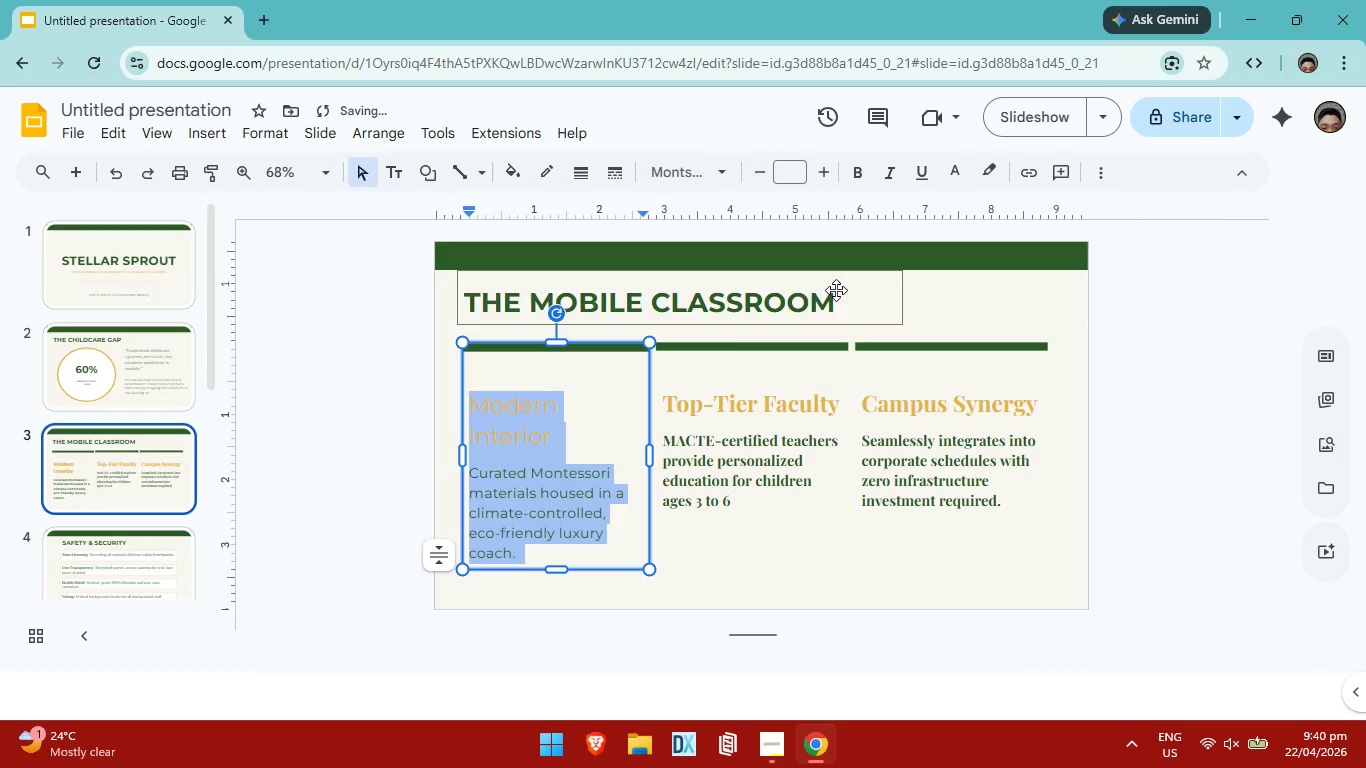 
key(Control+ControlLeft)
 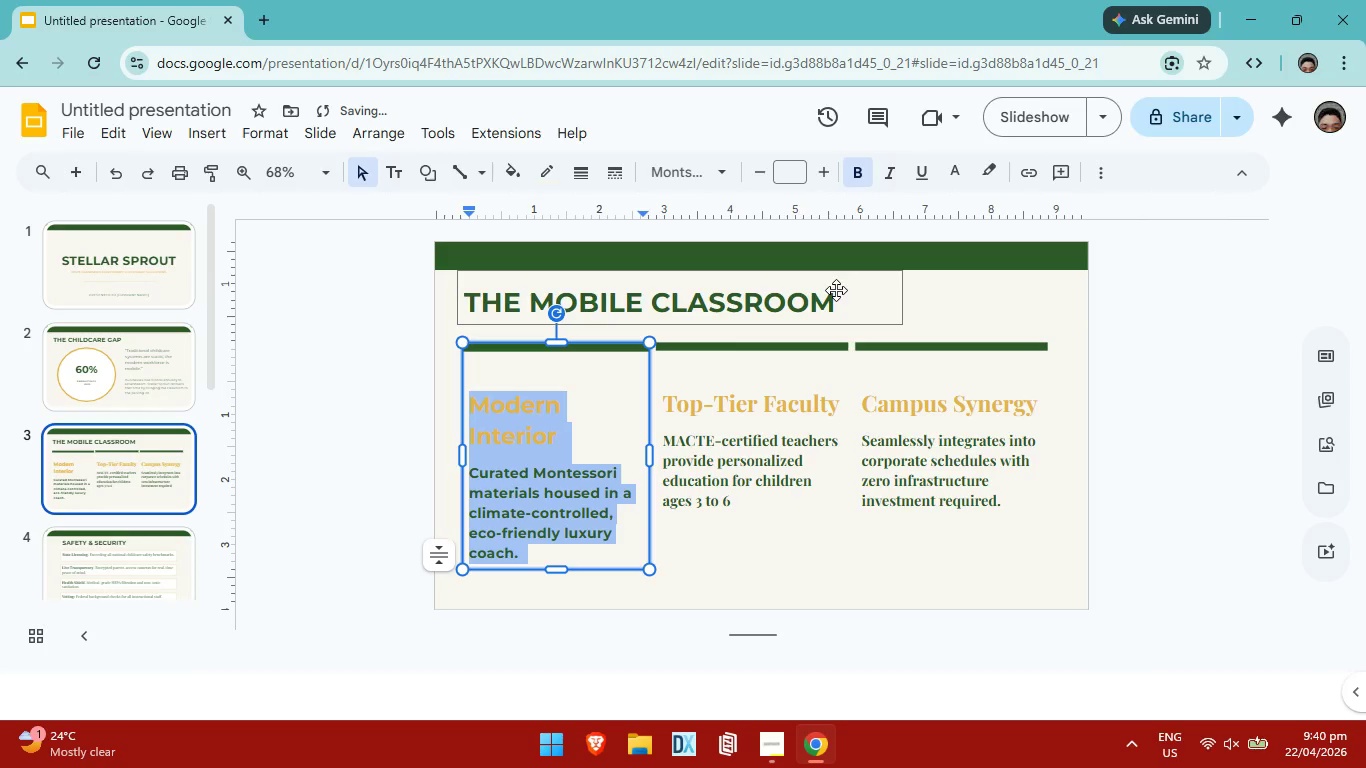 
key(Control+Z)
 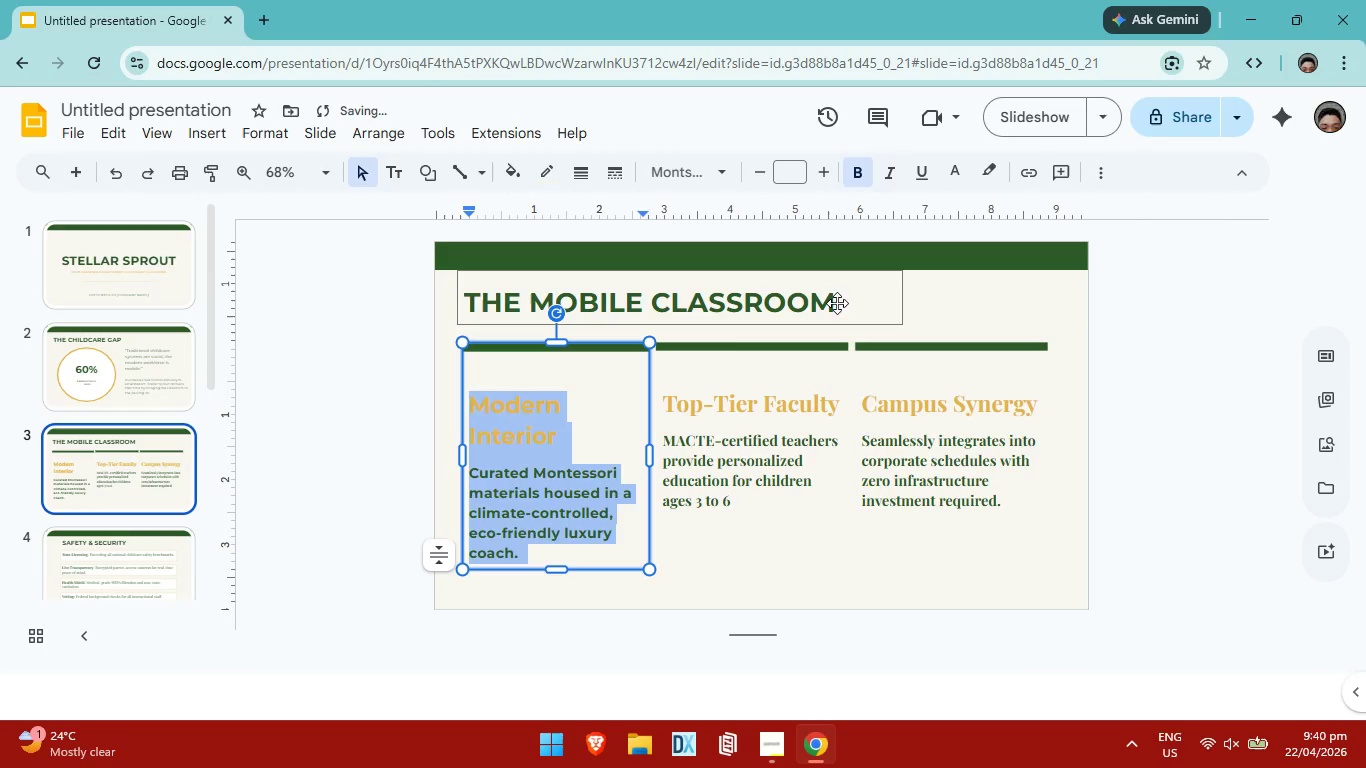 
key(Control+ControlLeft)
 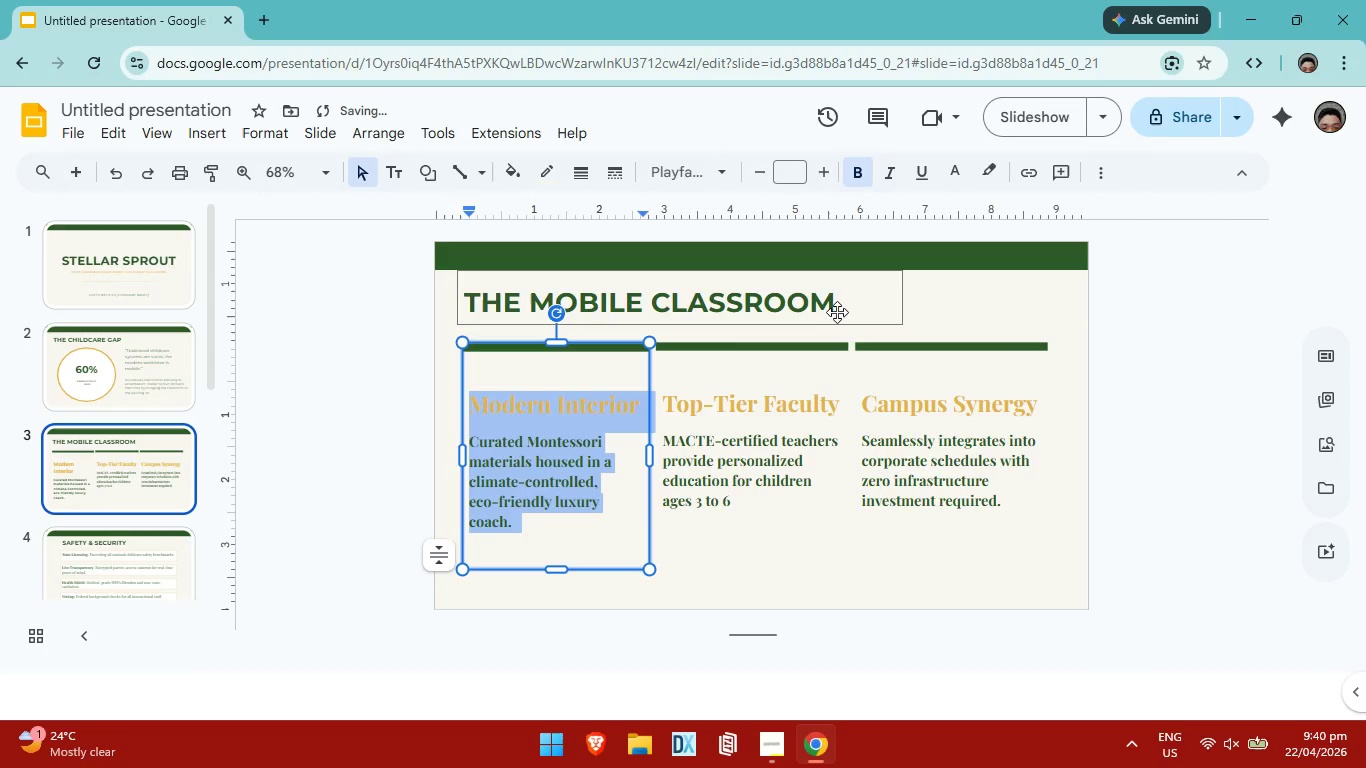 
key(Control+Z)
 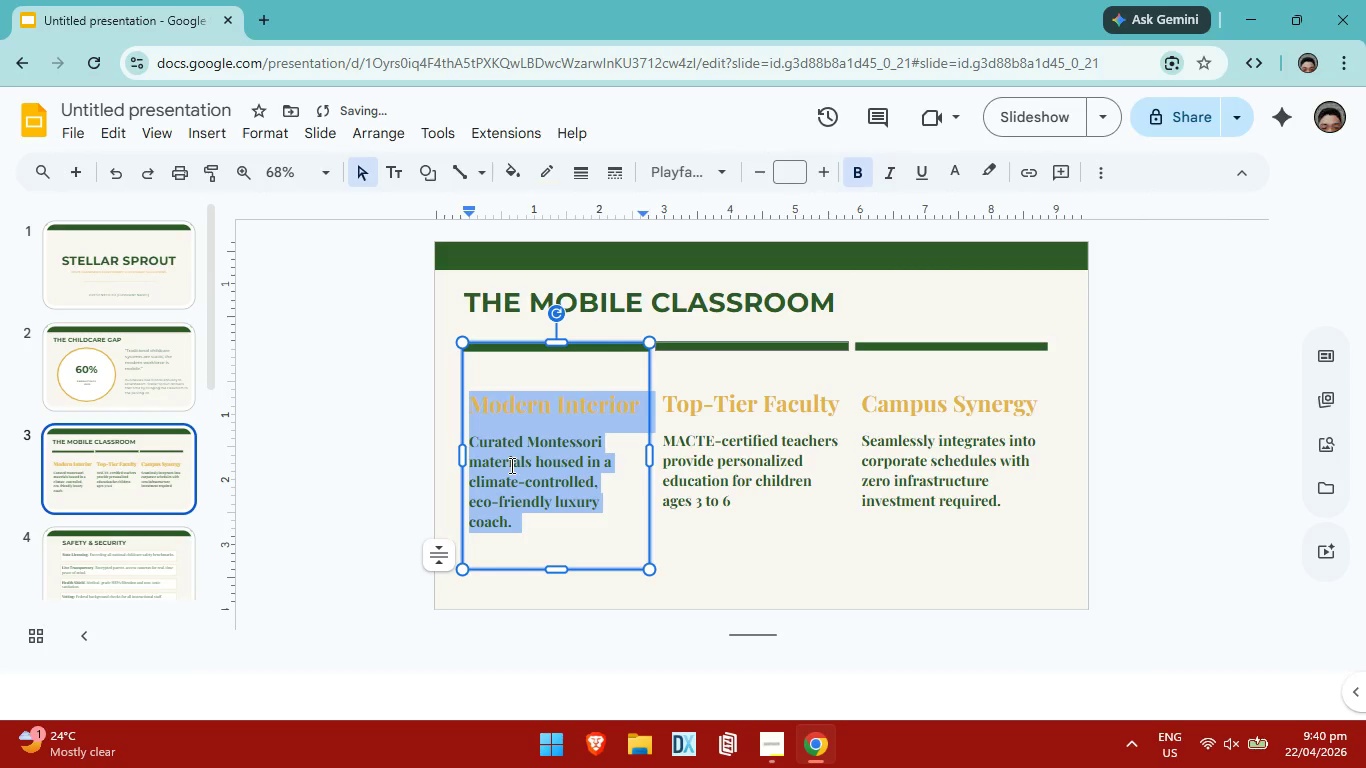 
left_click([1290, 479])
 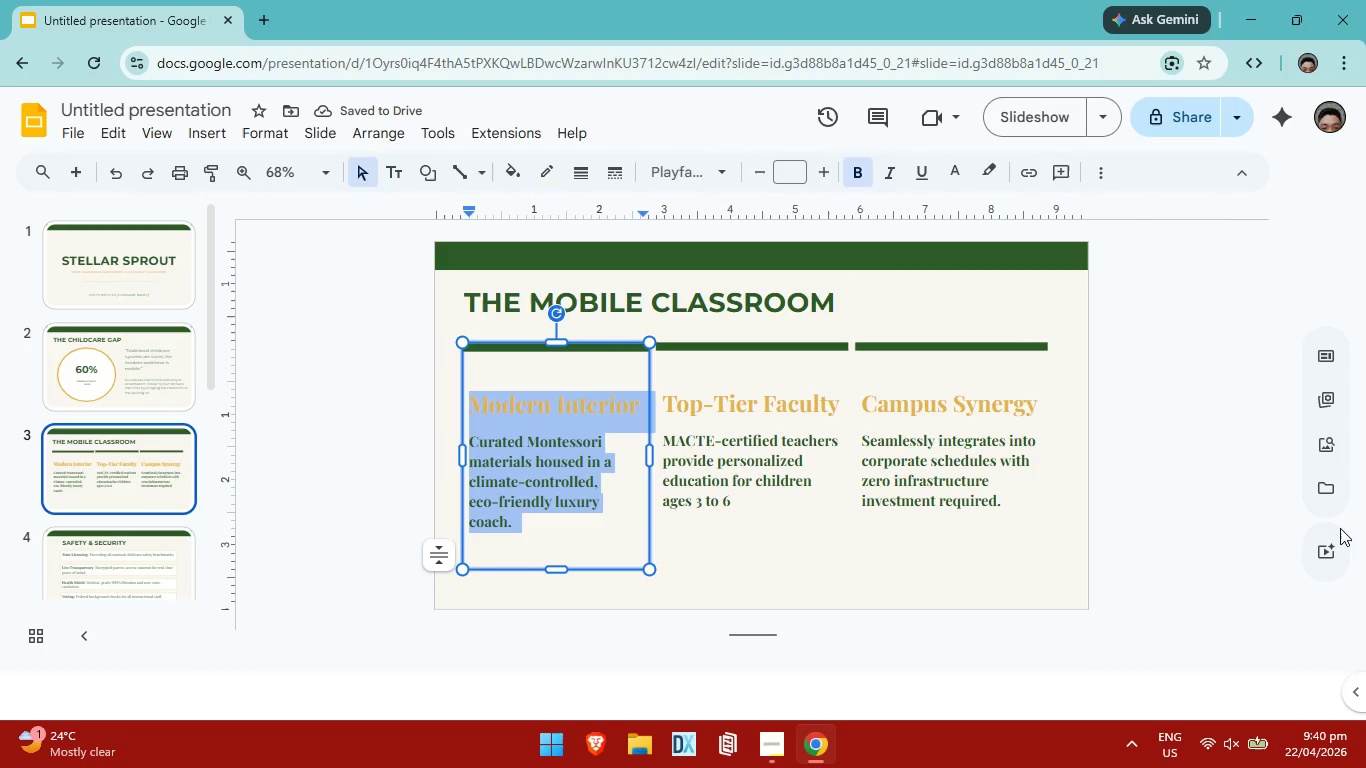 
left_click([1335, 520])
 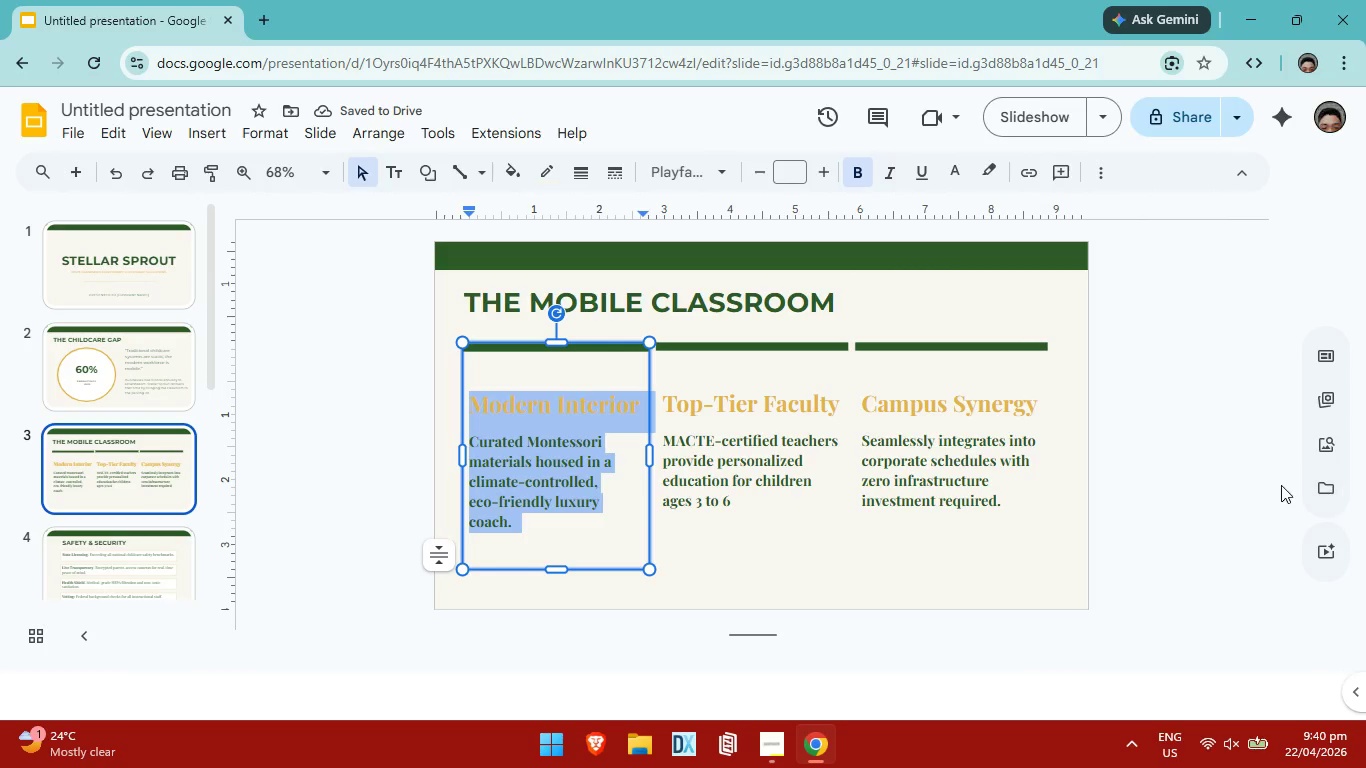 
left_click([1280, 484])
 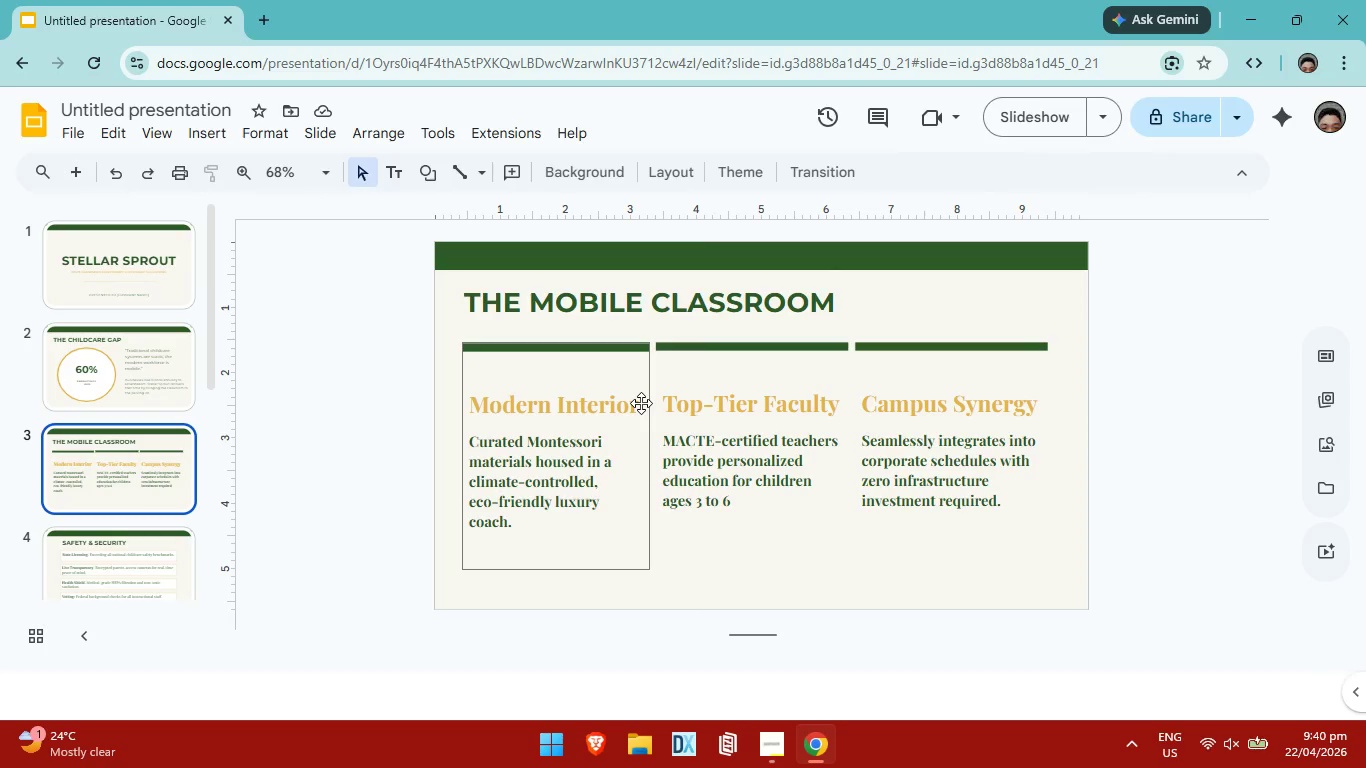 
left_click_drag(start_coordinate=[639, 406], to_coordinate=[475, 404])
 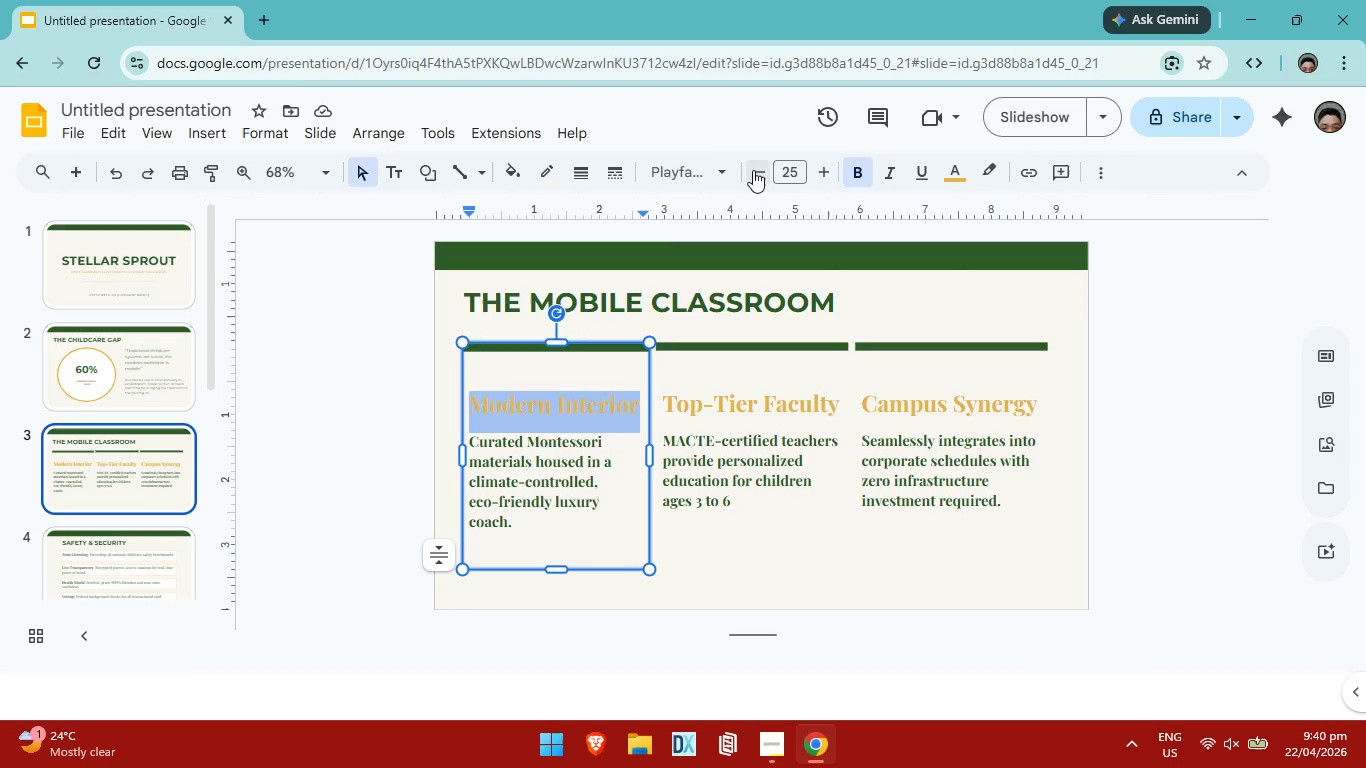 
double_click([753, 170])
 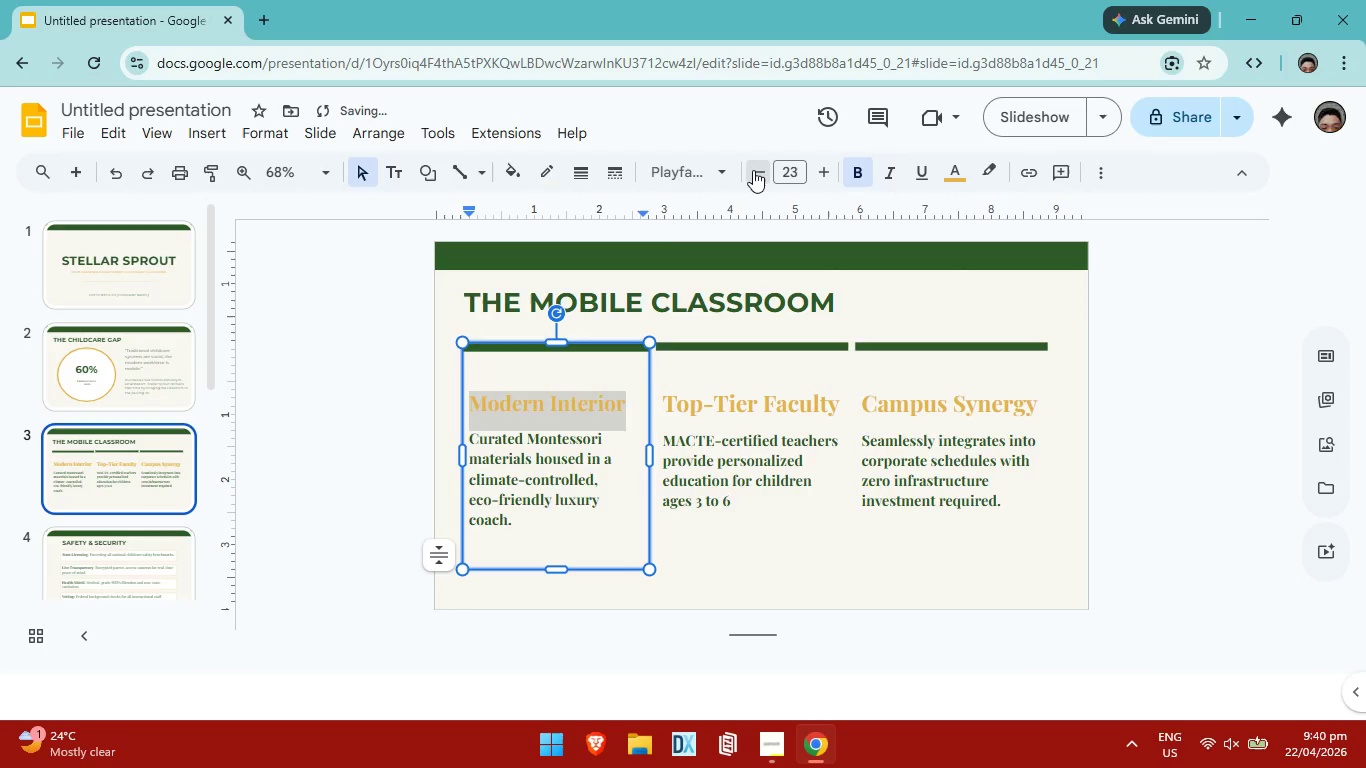 
triple_click([753, 170])
 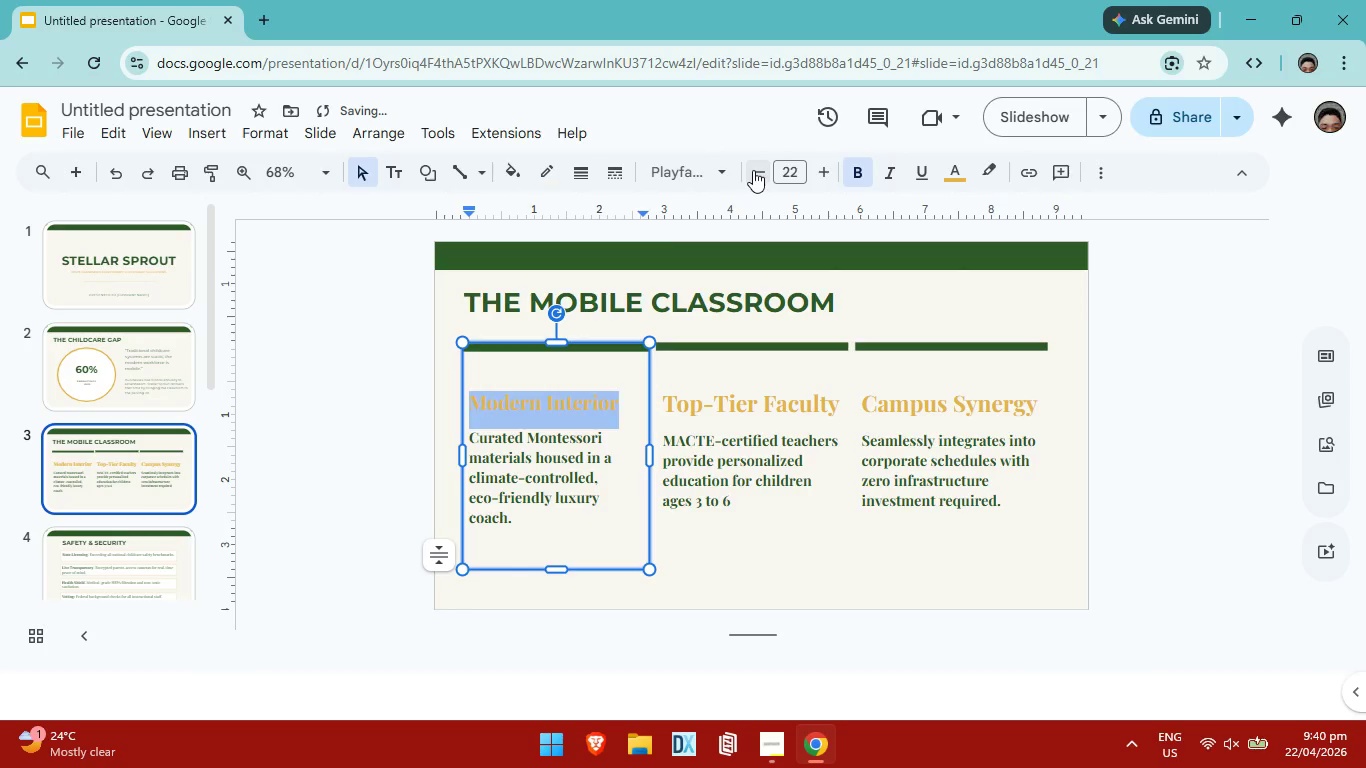 
triple_click([753, 170])
 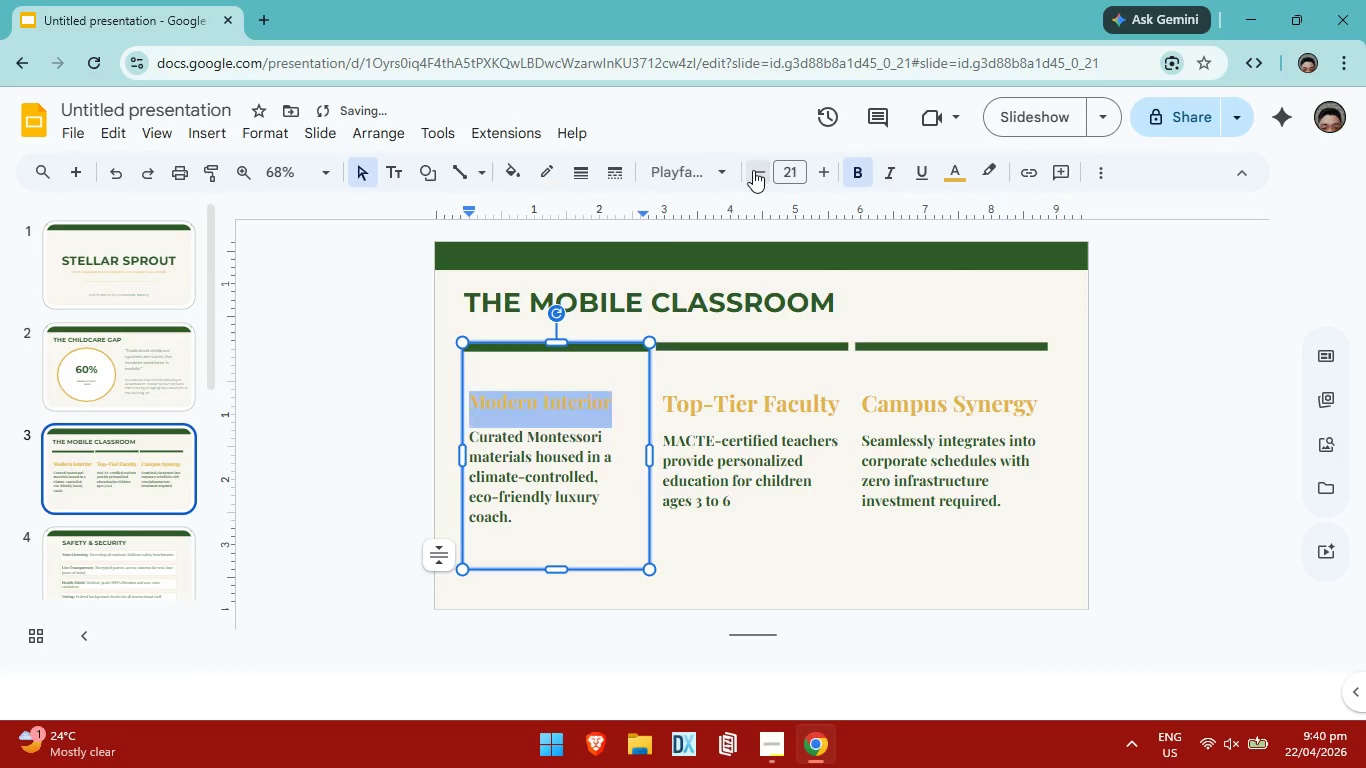 
triple_click([753, 170])
 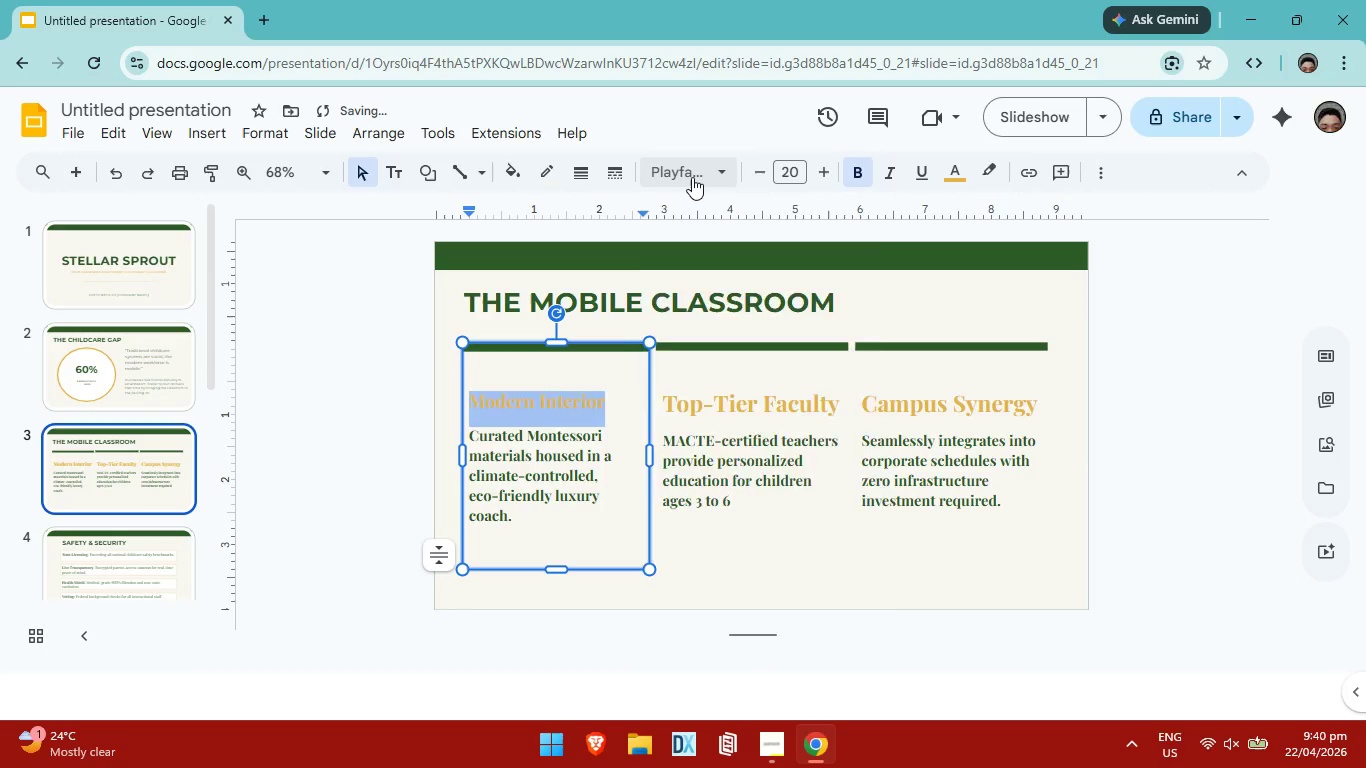 
left_click([692, 177])
 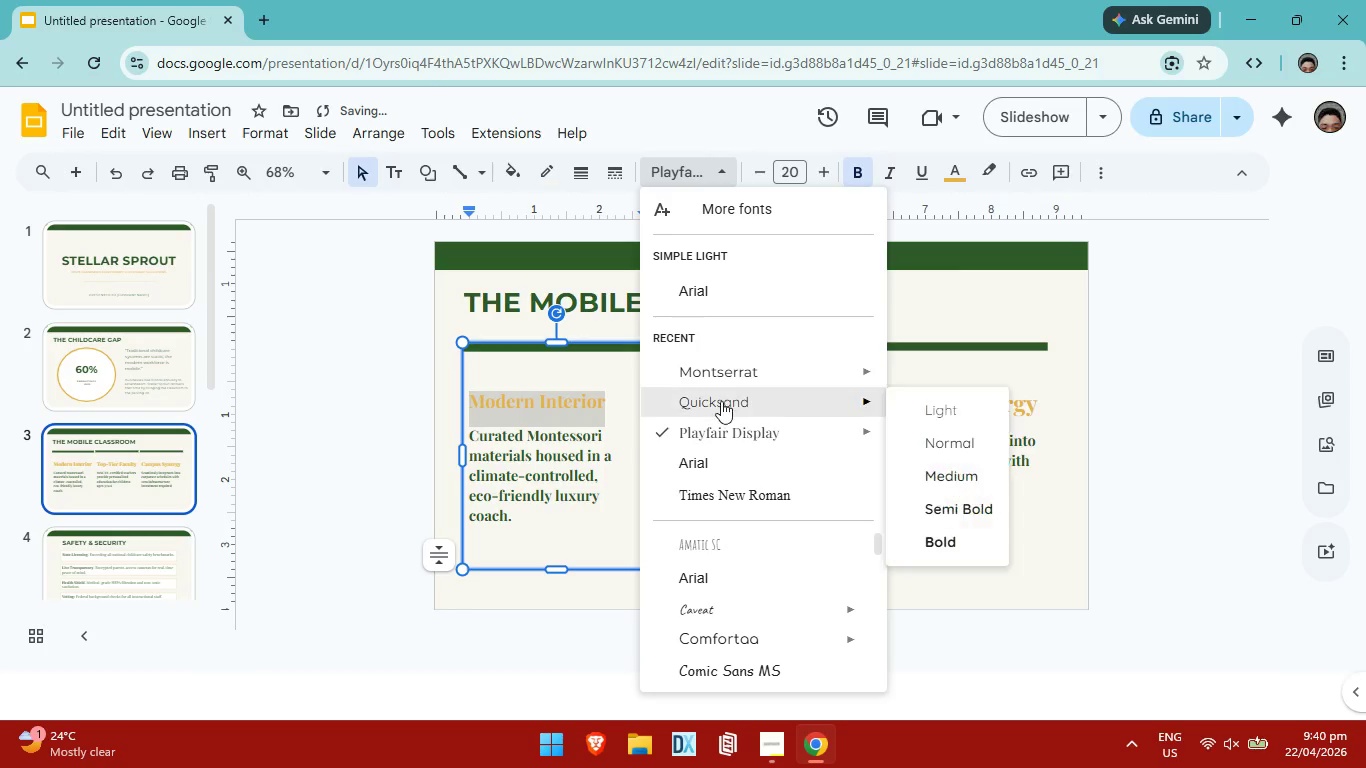 
left_click([721, 401])
 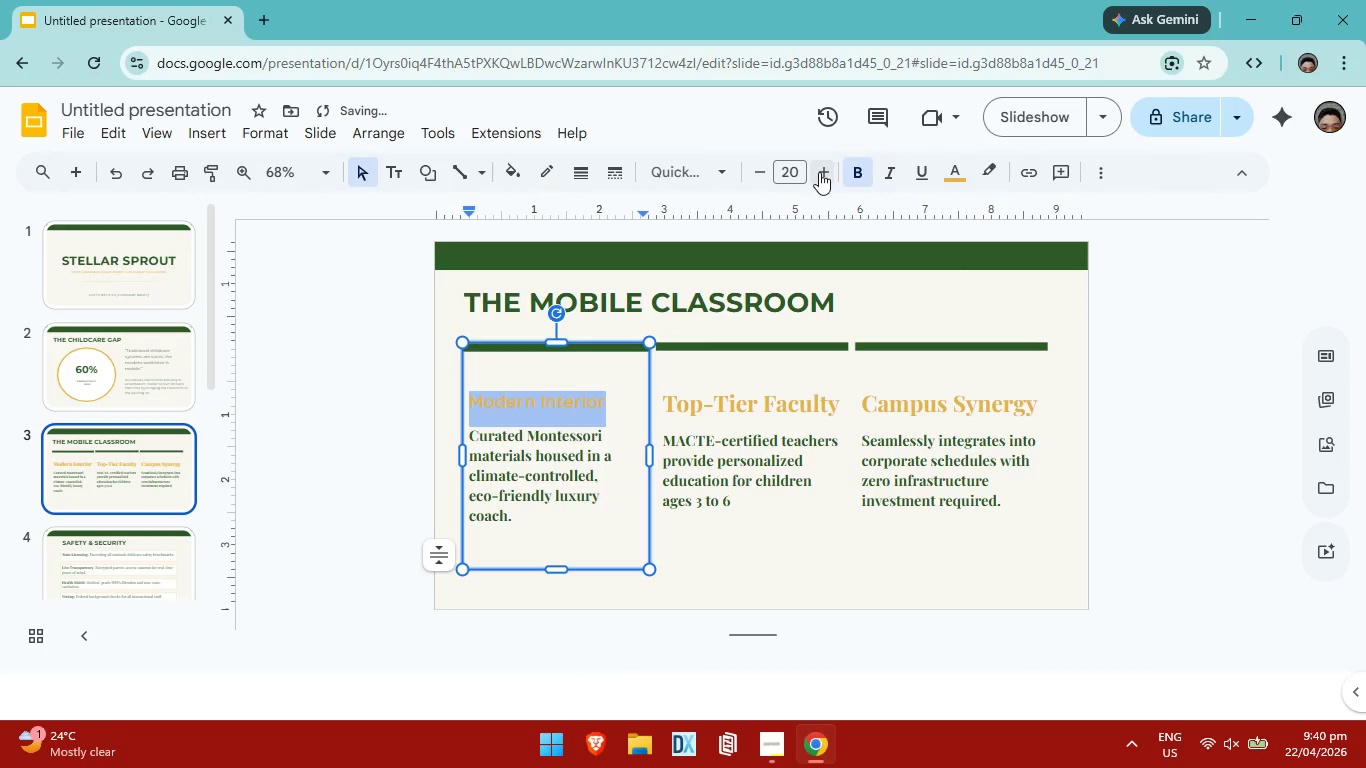 
double_click([819, 172])
 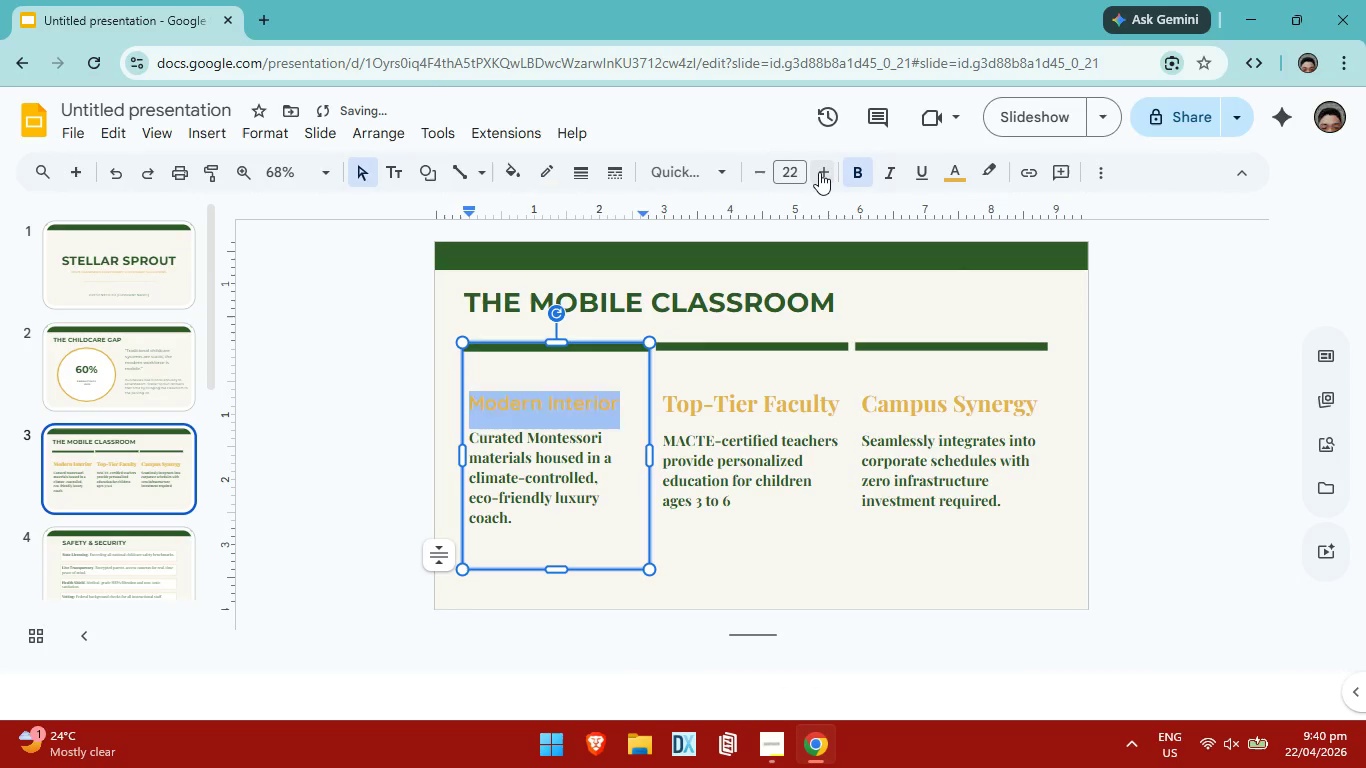 
triple_click([819, 172])
 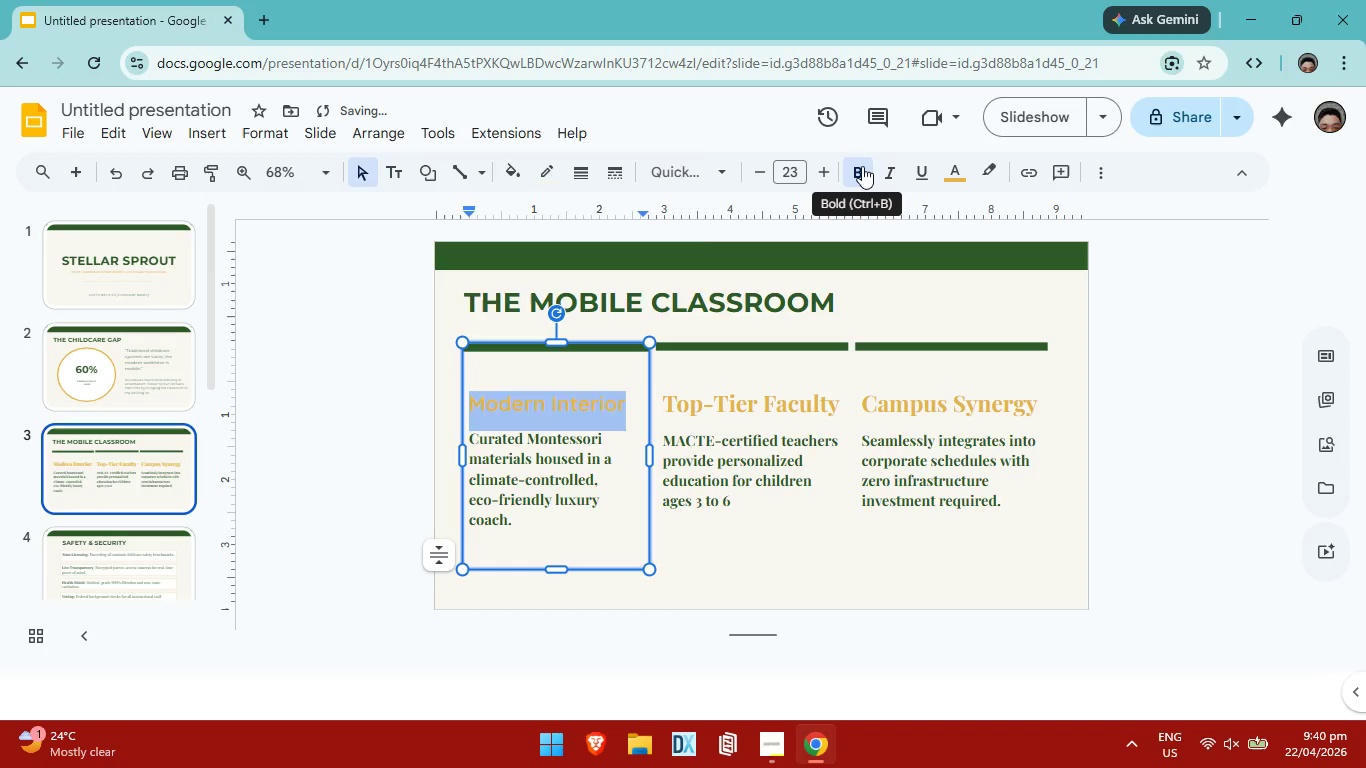 
double_click([862, 166])
 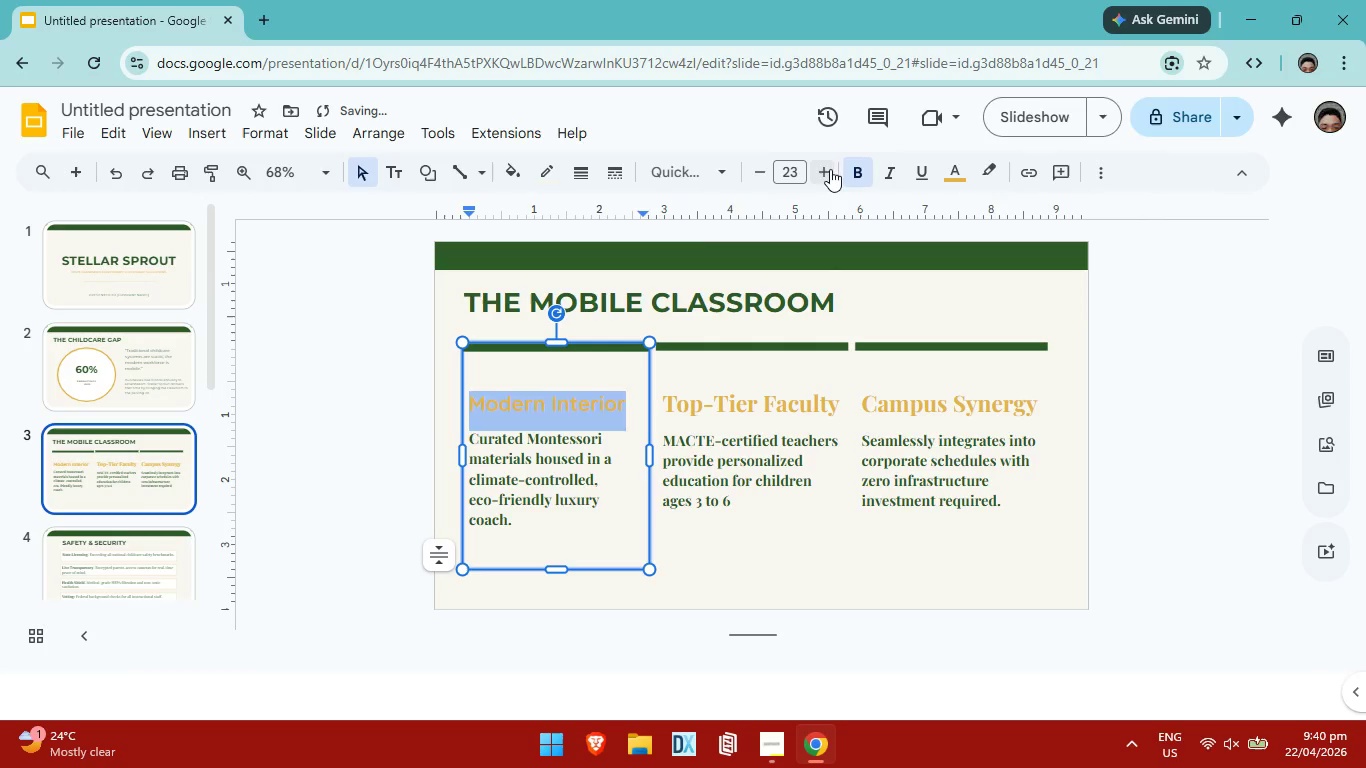 
left_click([836, 169])
 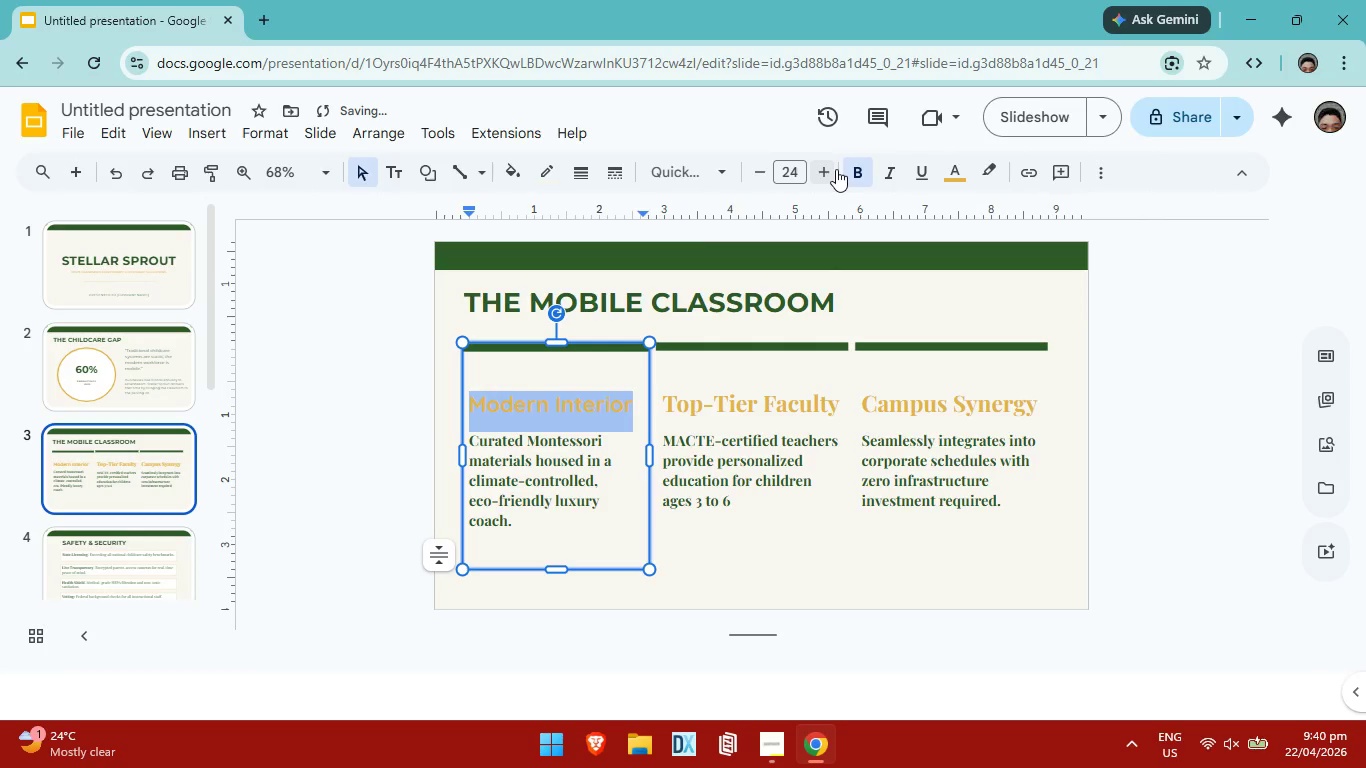 
left_click([836, 169])
 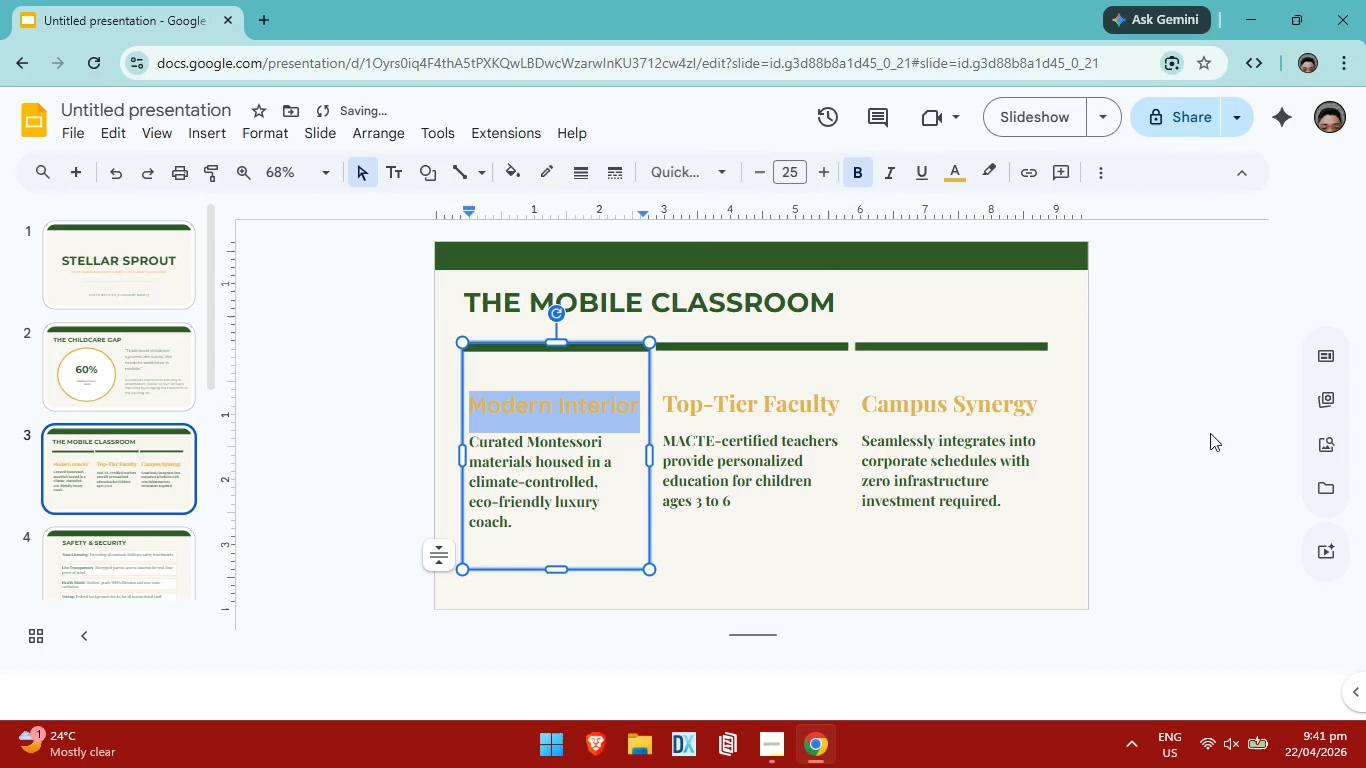 
left_click([1217, 433])
 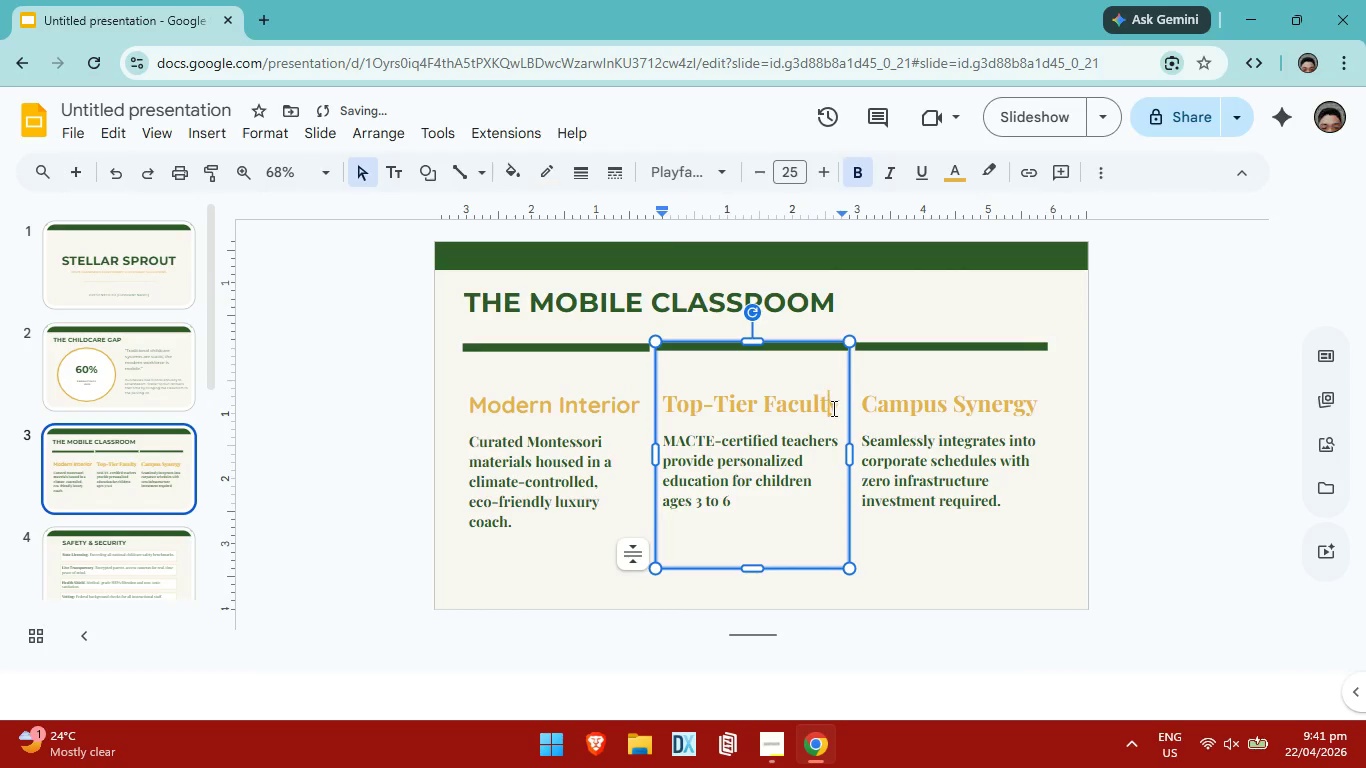 
left_click([834, 408])
 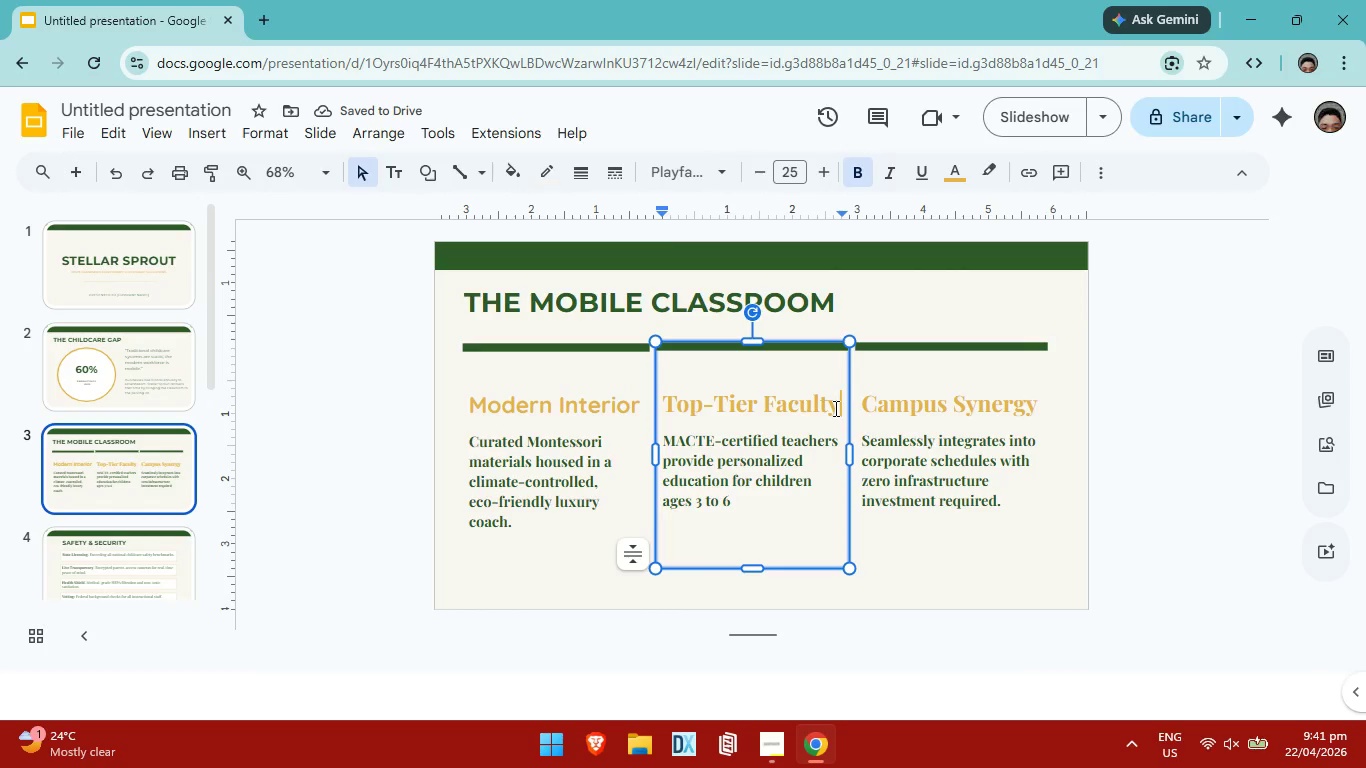 
left_click_drag(start_coordinate=[834, 408], to_coordinate=[667, 411])
 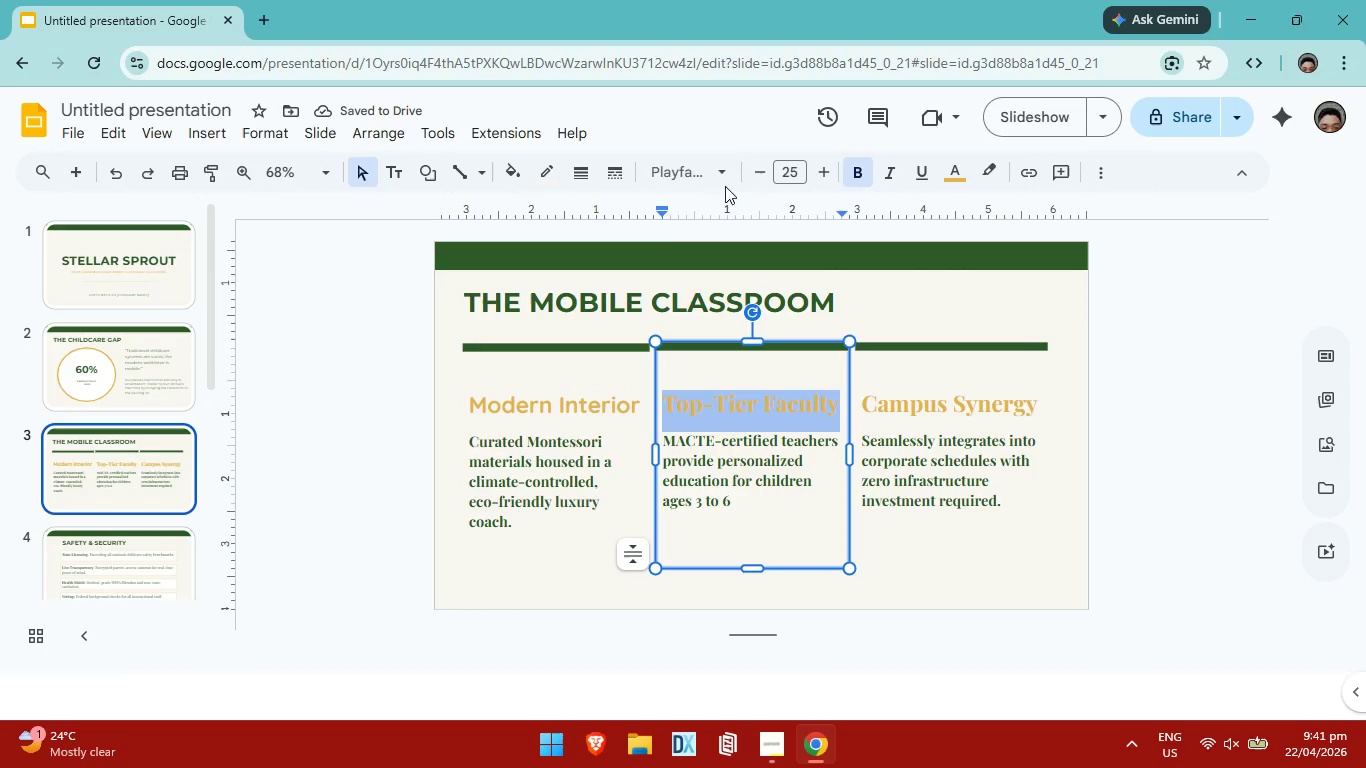 
left_click([727, 173])
 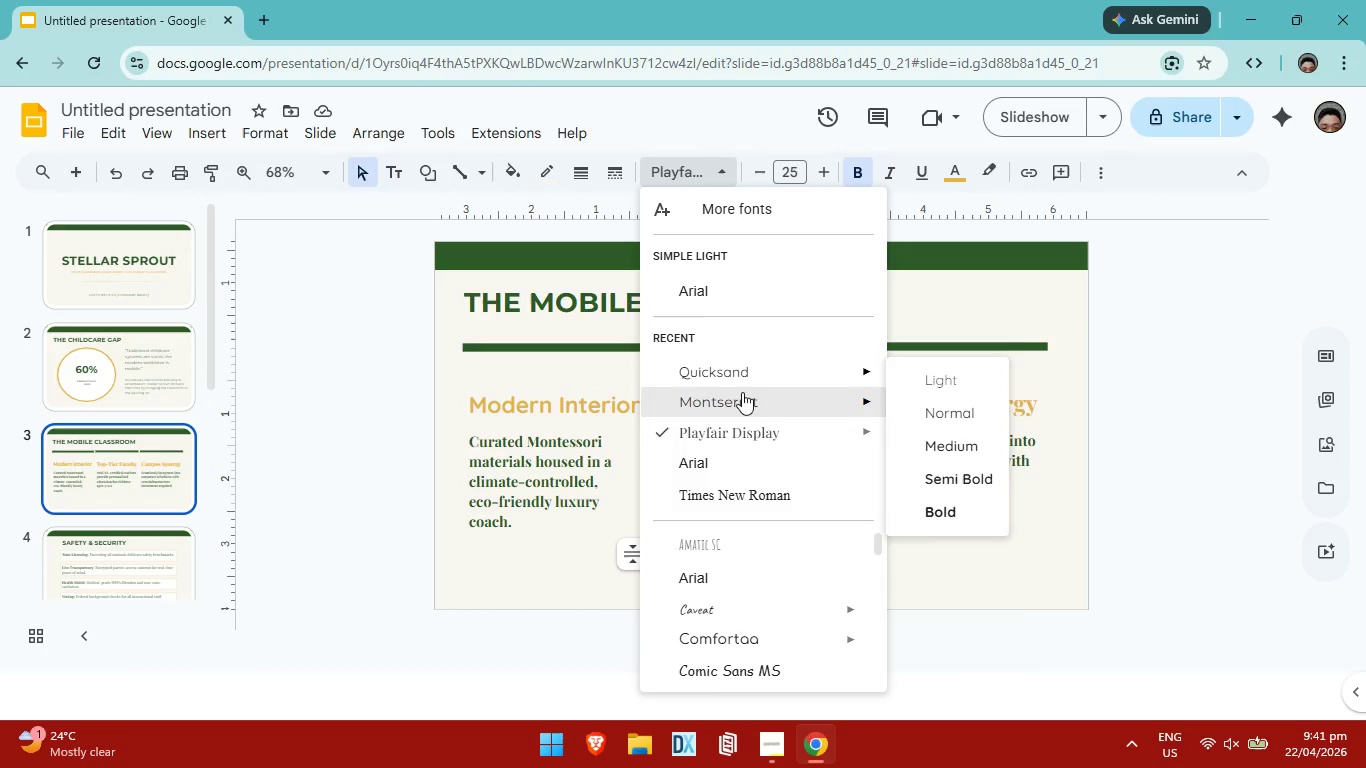 
left_click([744, 394])
 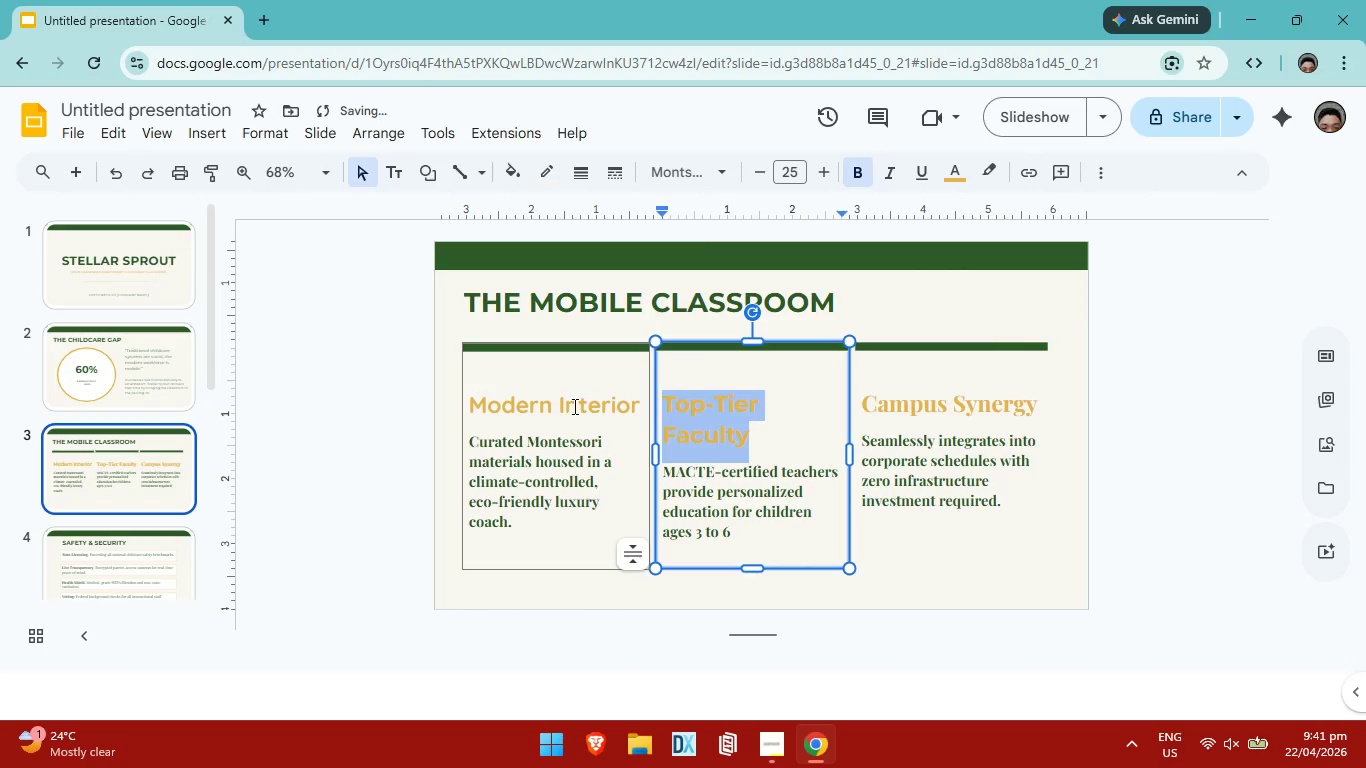 
left_click([573, 406])
 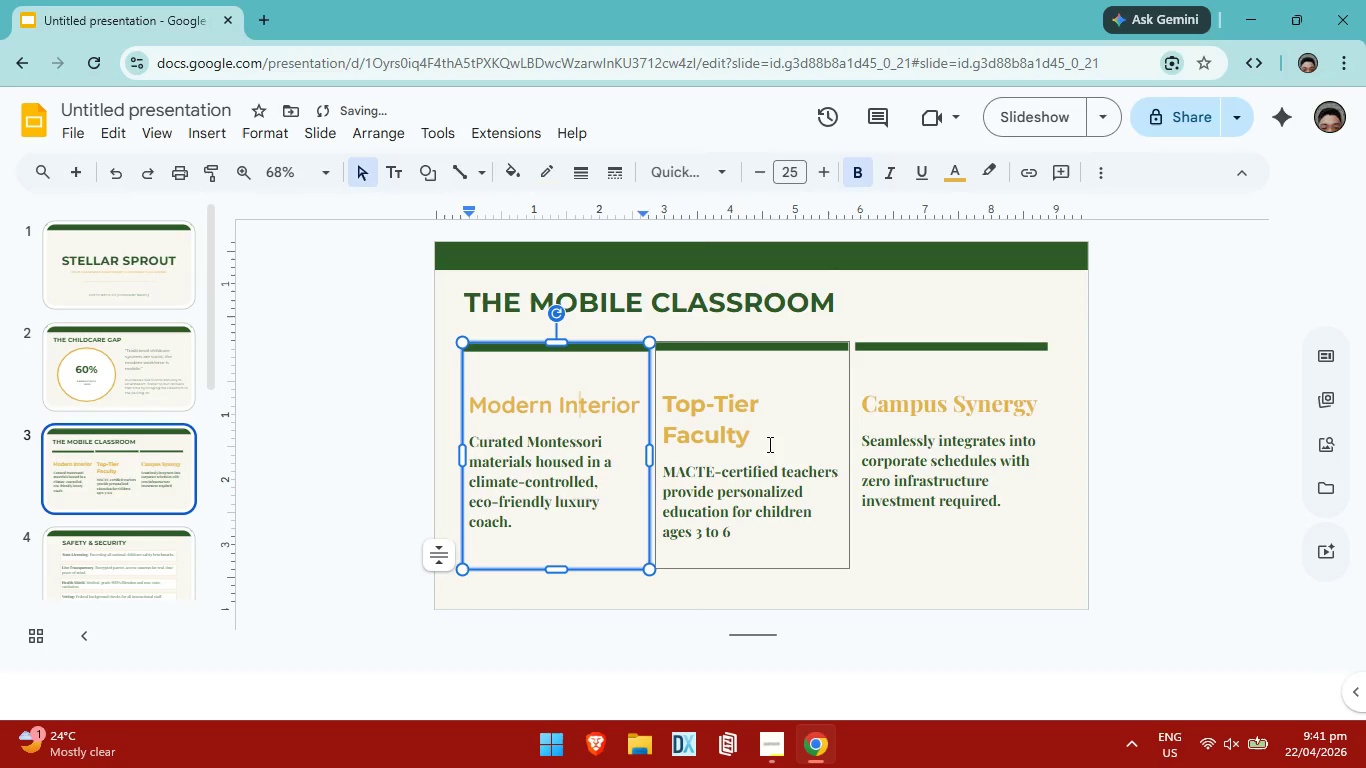 
left_click([767, 434])
 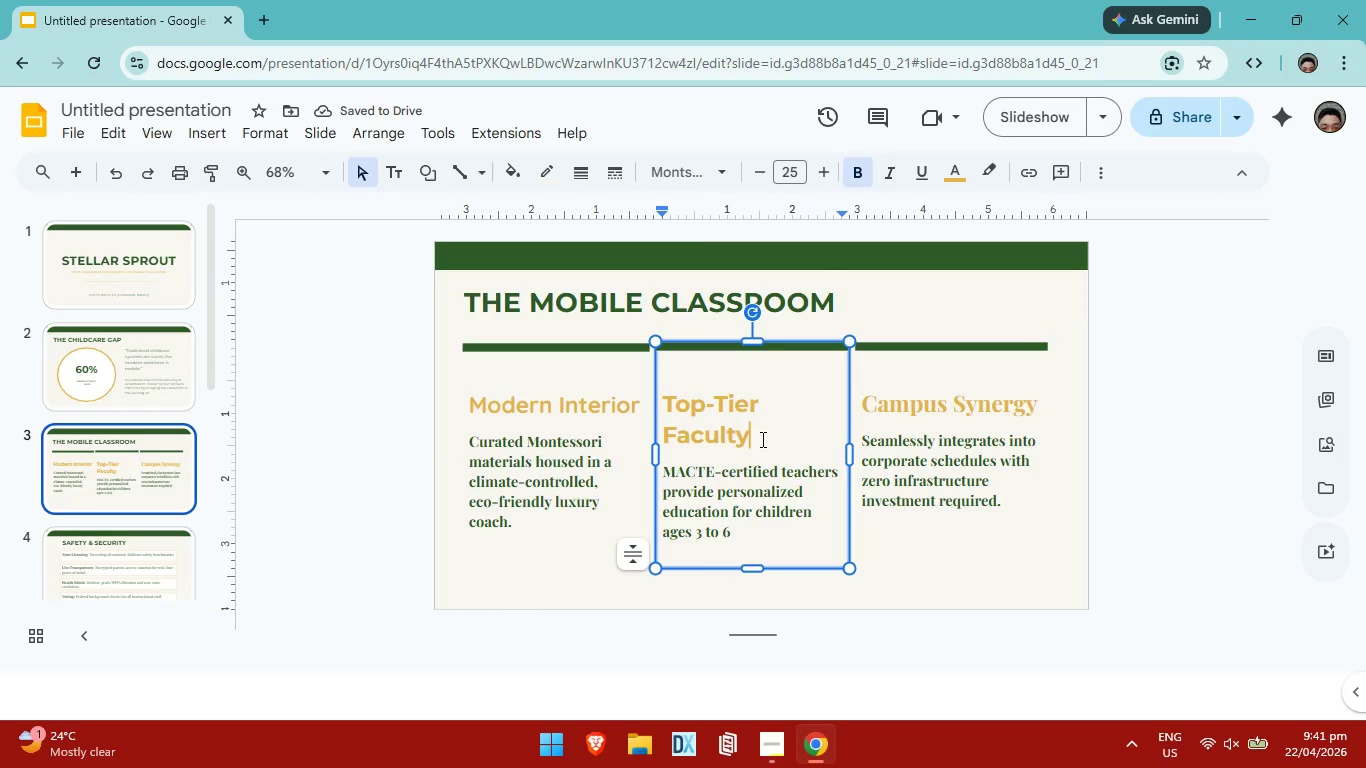 
left_click_drag(start_coordinate=[761, 439], to_coordinate=[641, 387])
 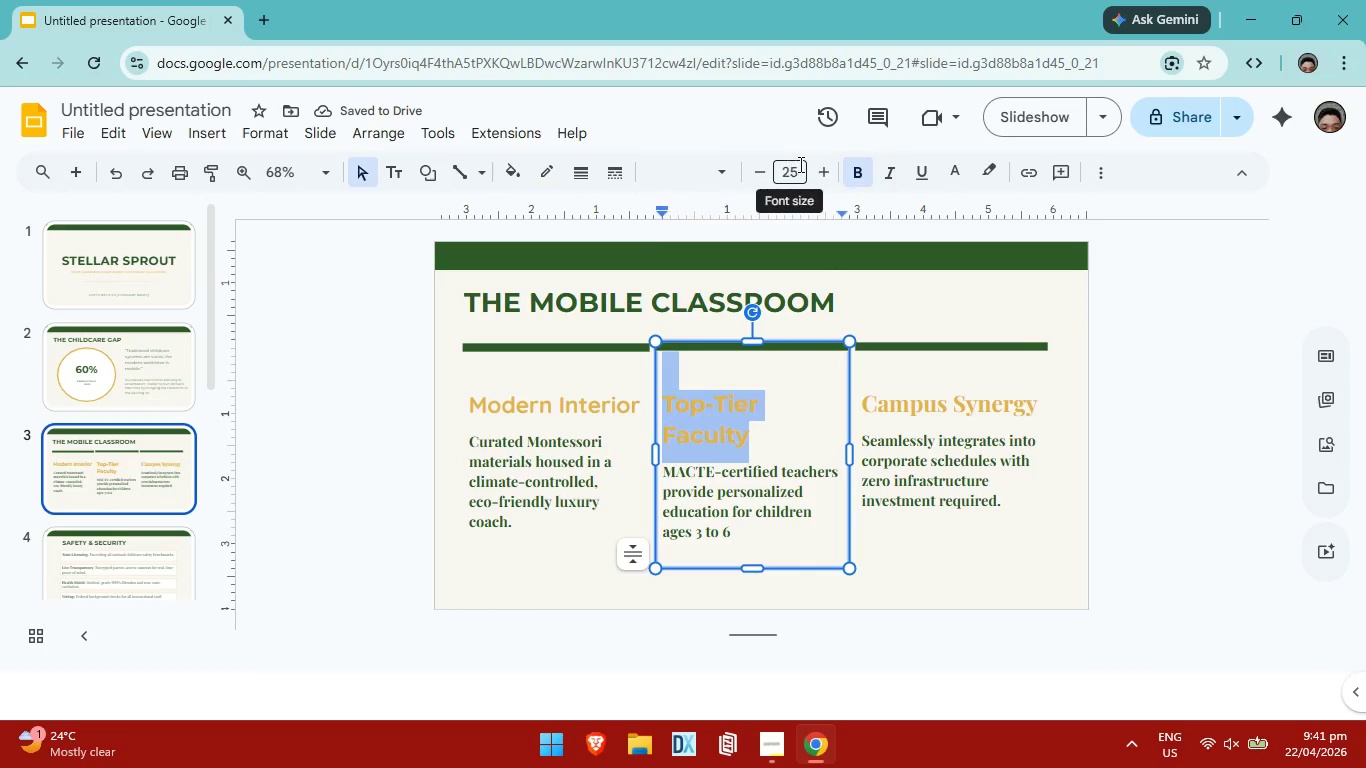 
left_click([799, 164])
 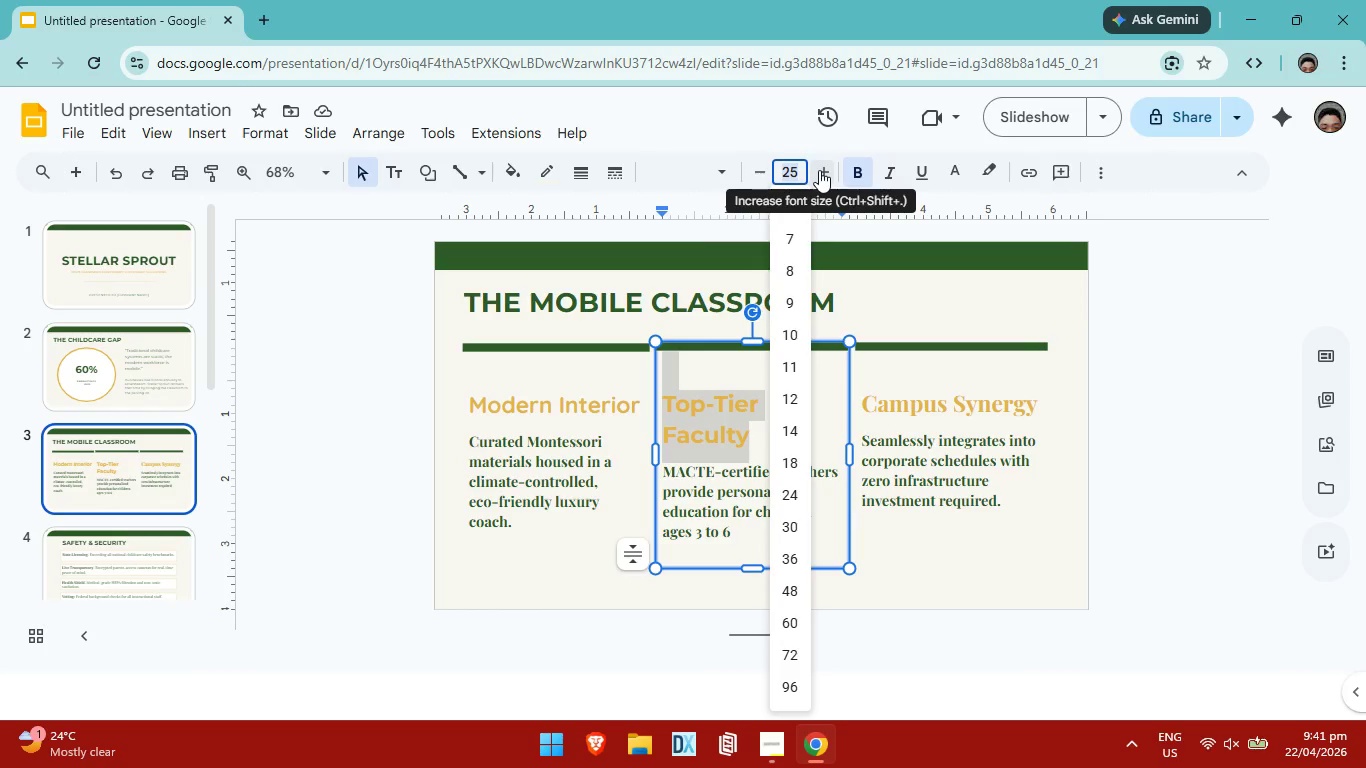 
key(Backspace)
type(25)
 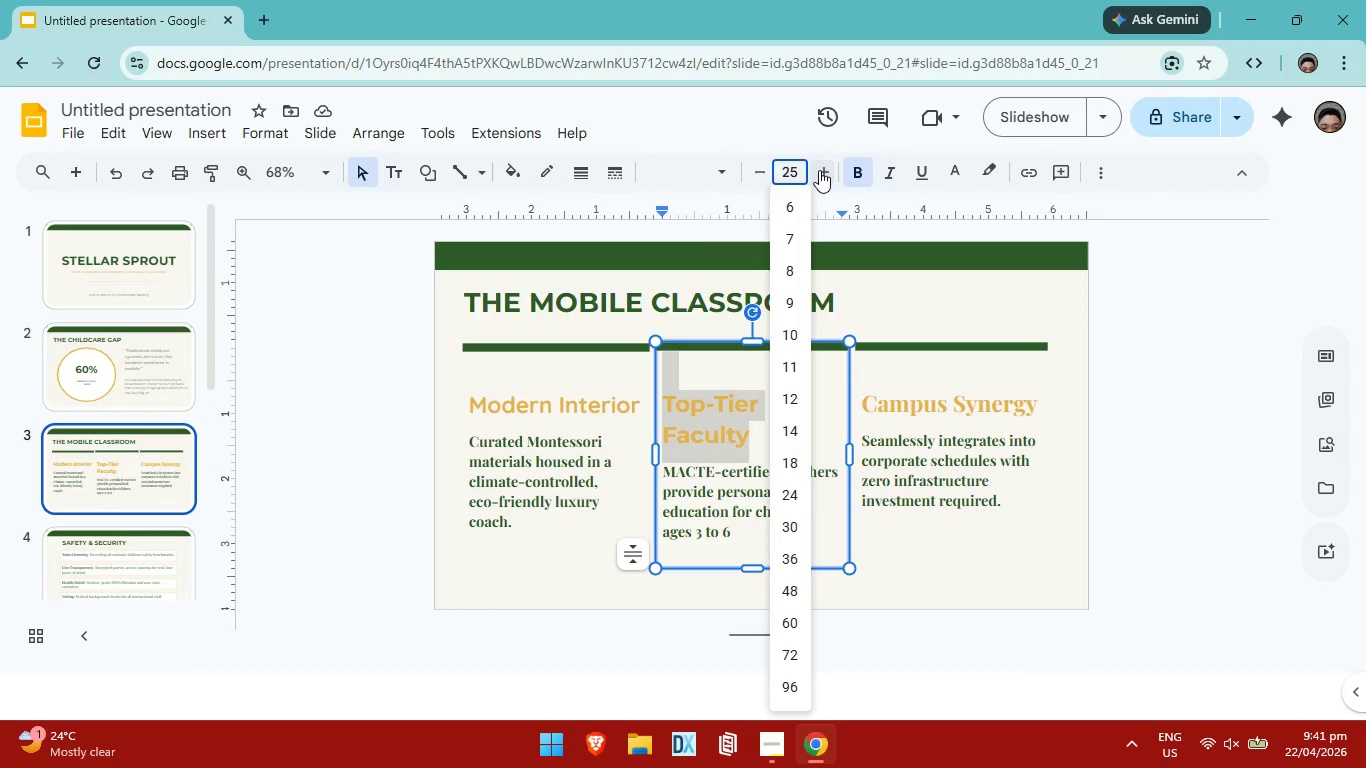 
key(Enter)
 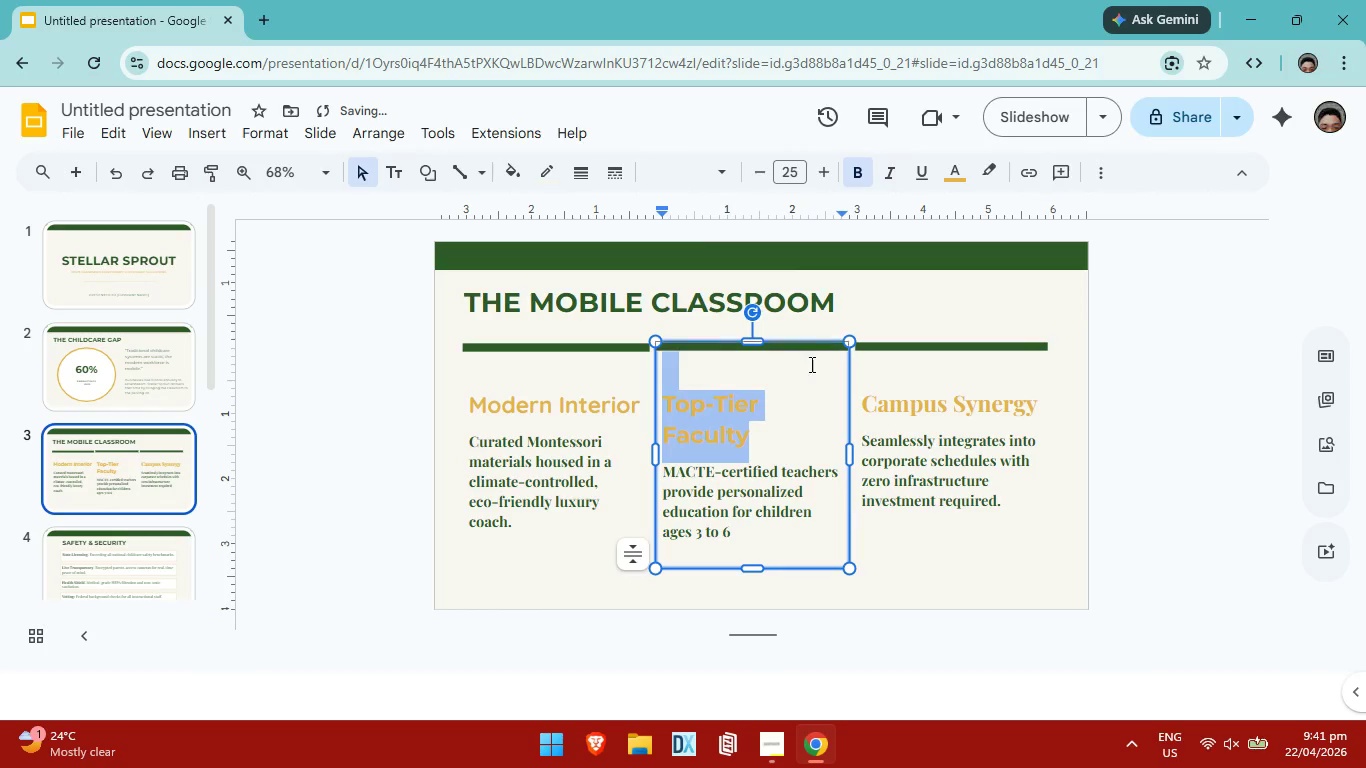 
left_click([816, 400])
 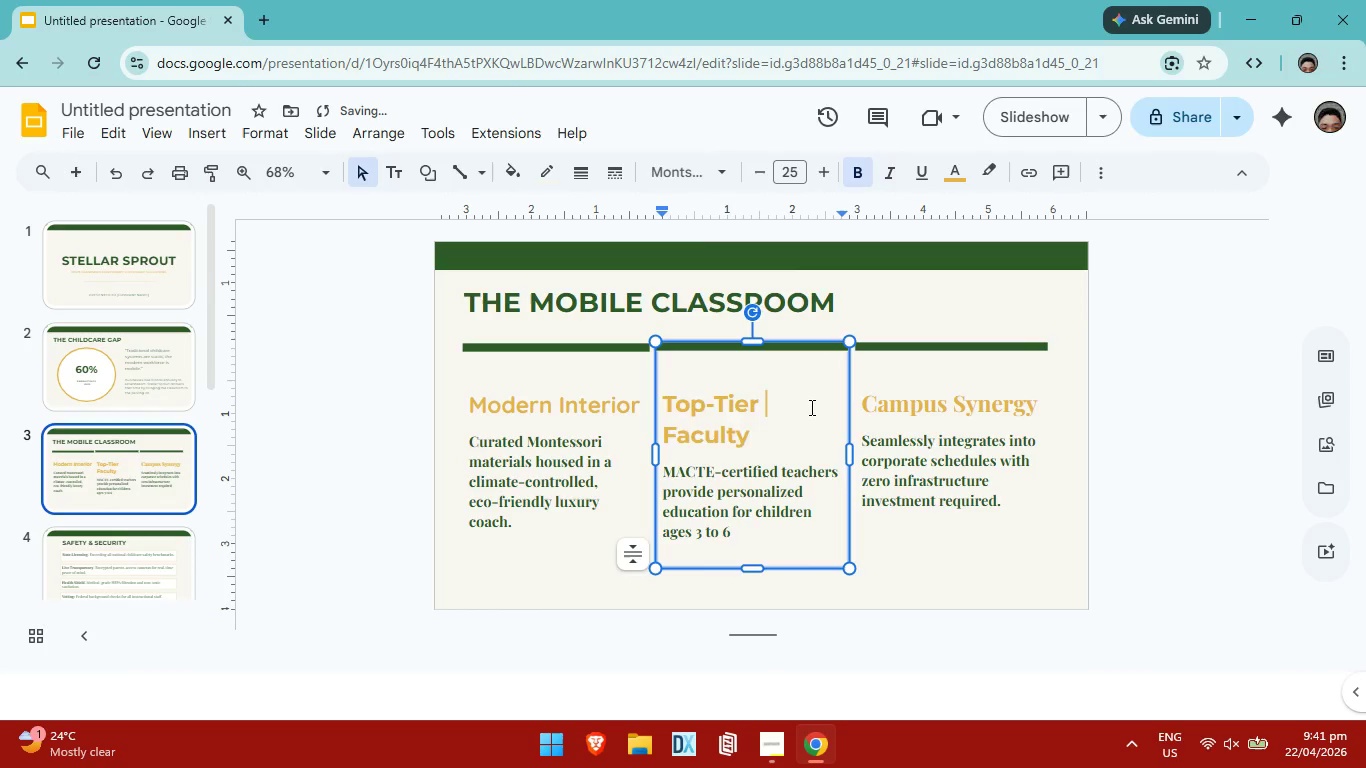 
key(Control+ControlLeft)
 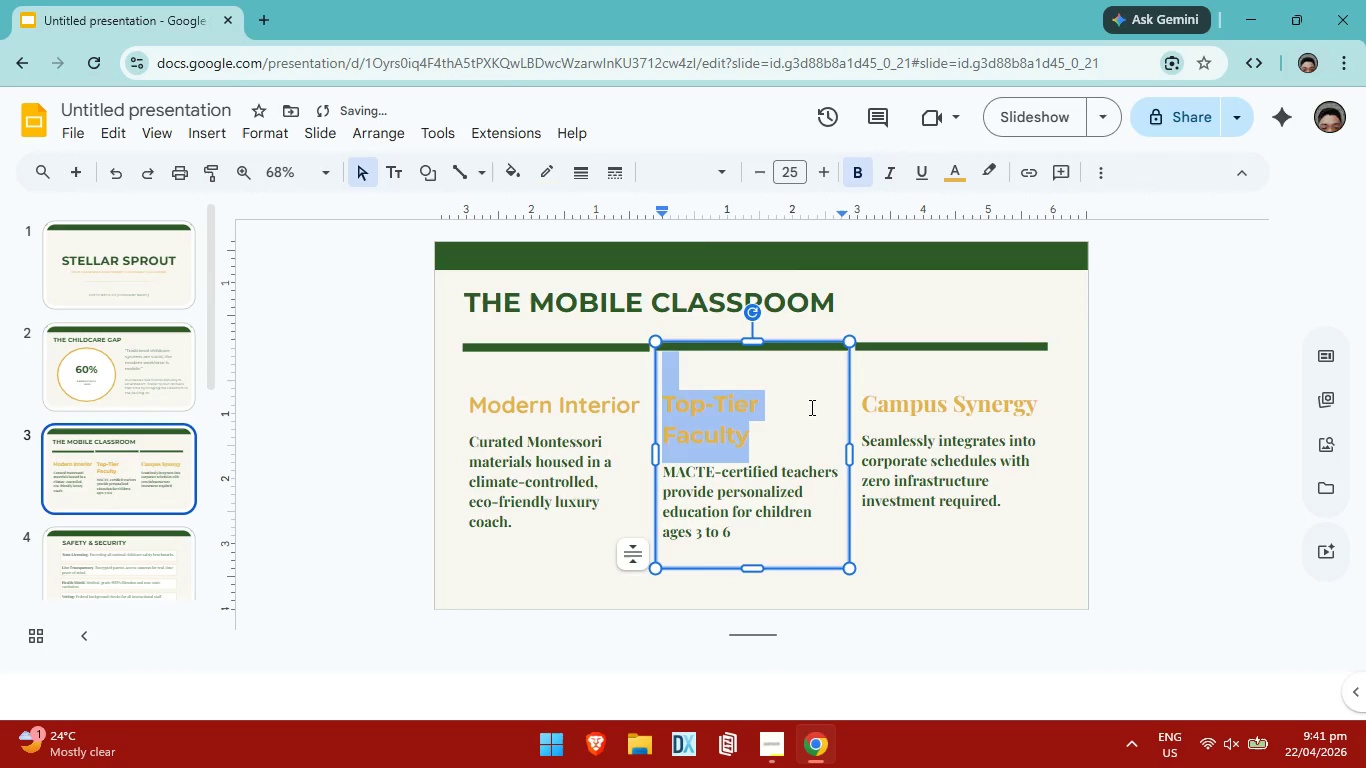 
key(Control+Z)
 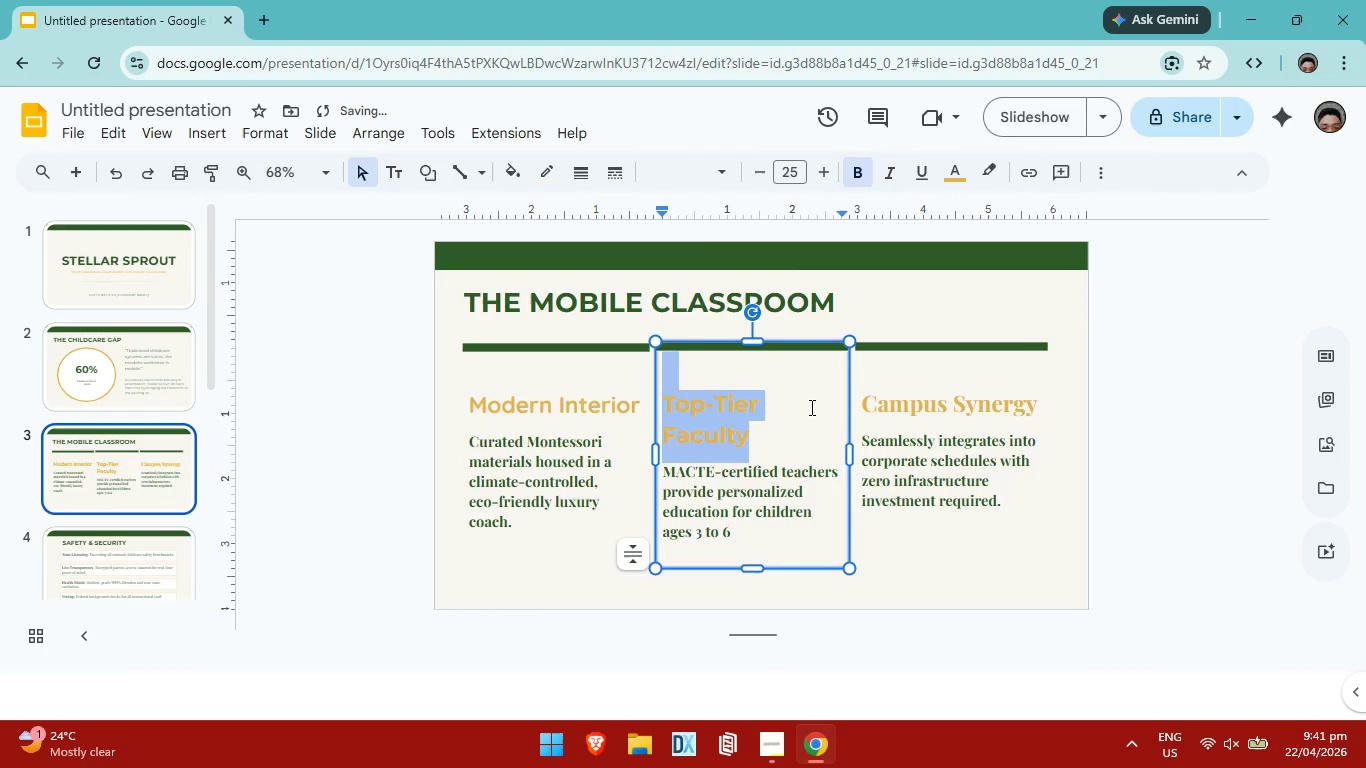 
key(Control+ControlLeft)
 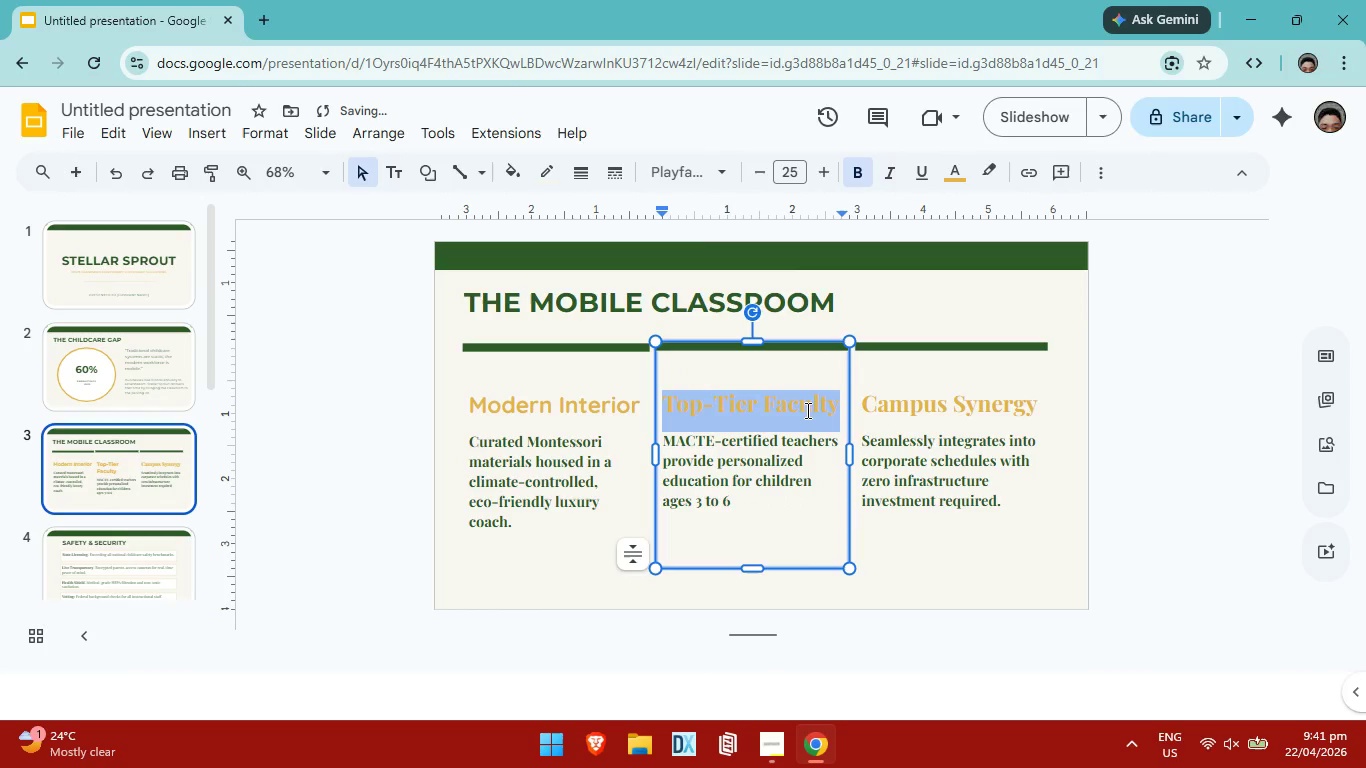 
key(Control+Z)
 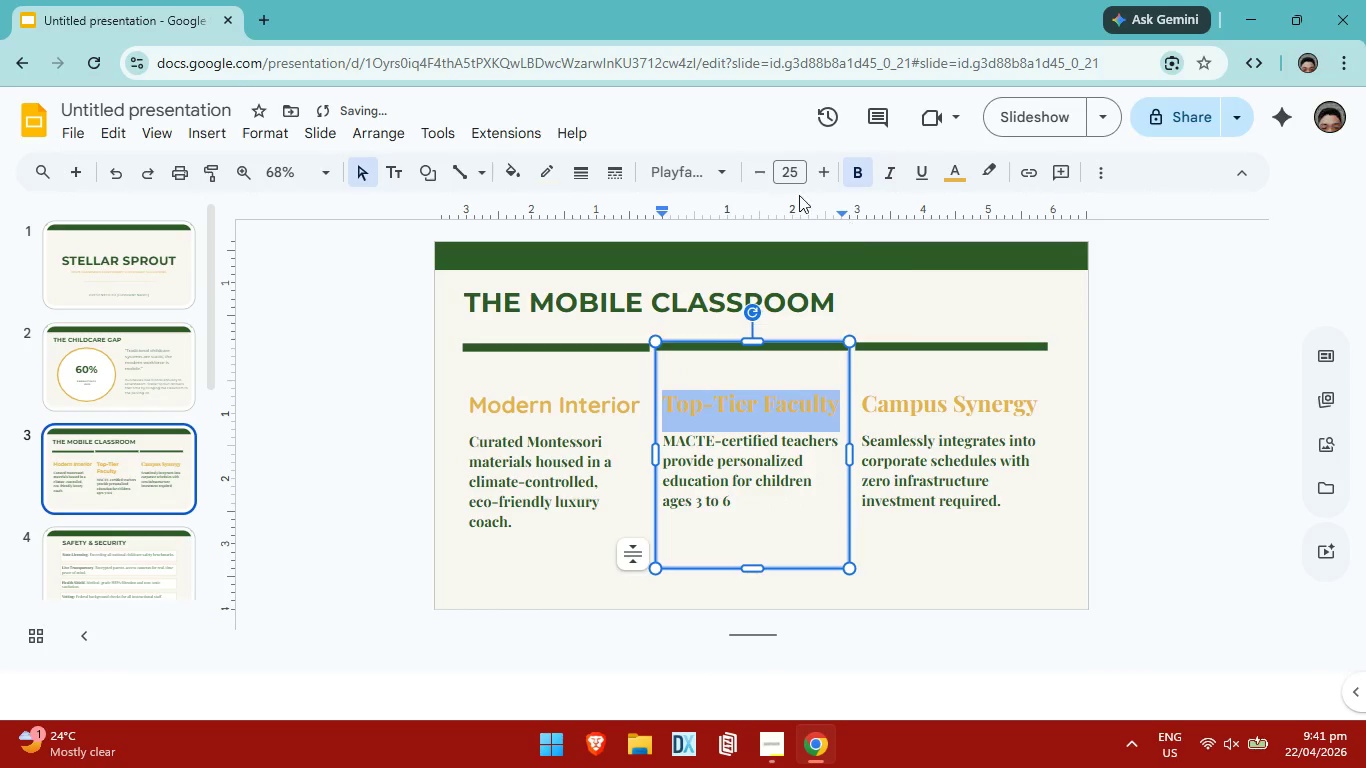 
mouse_move([743, 174])
 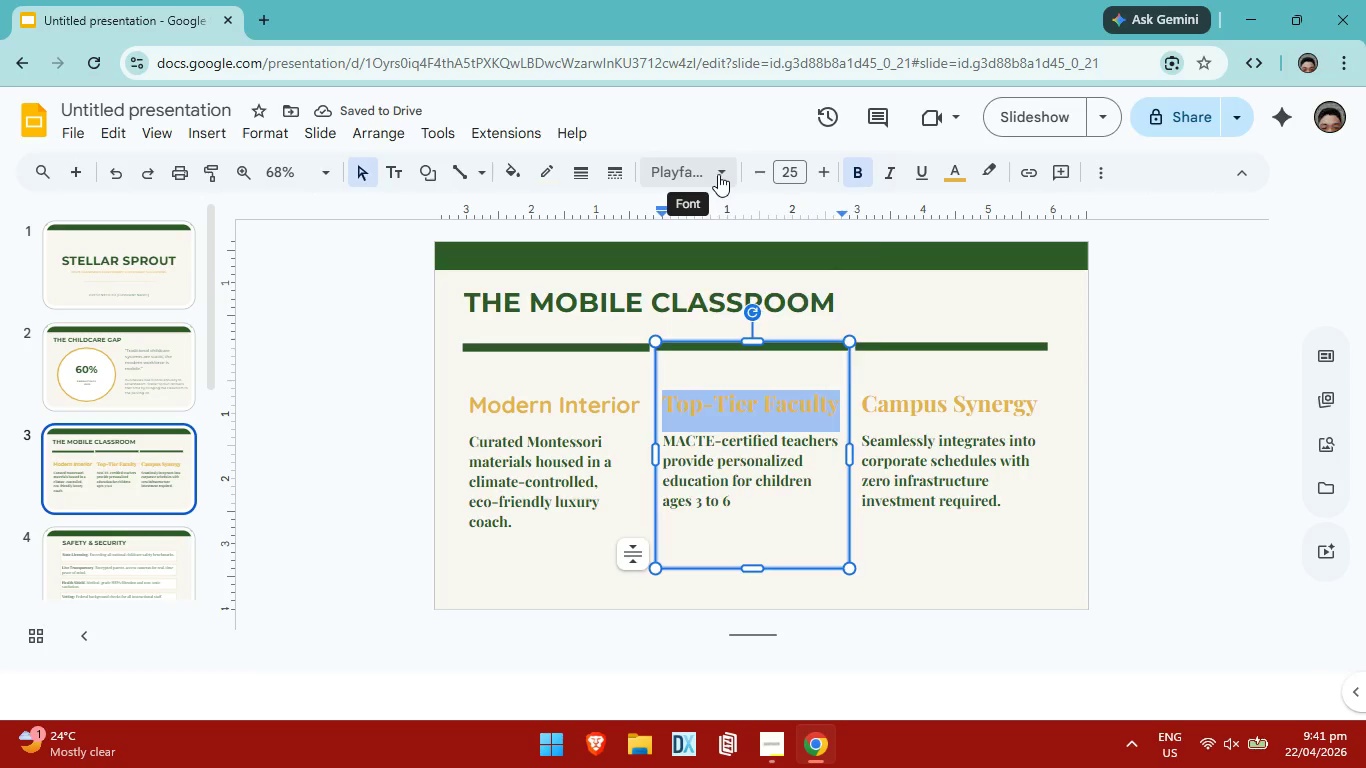 
left_click([718, 174])
 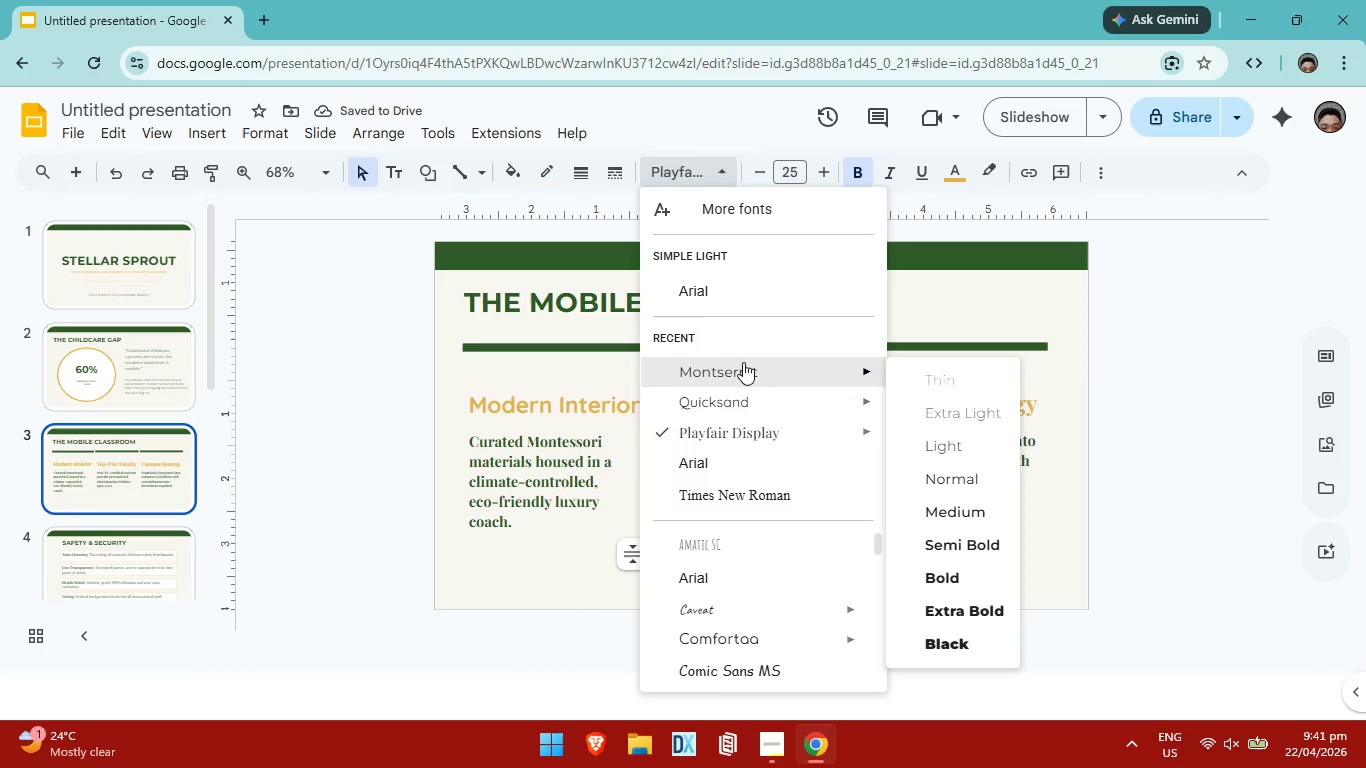 
left_click([744, 361])
 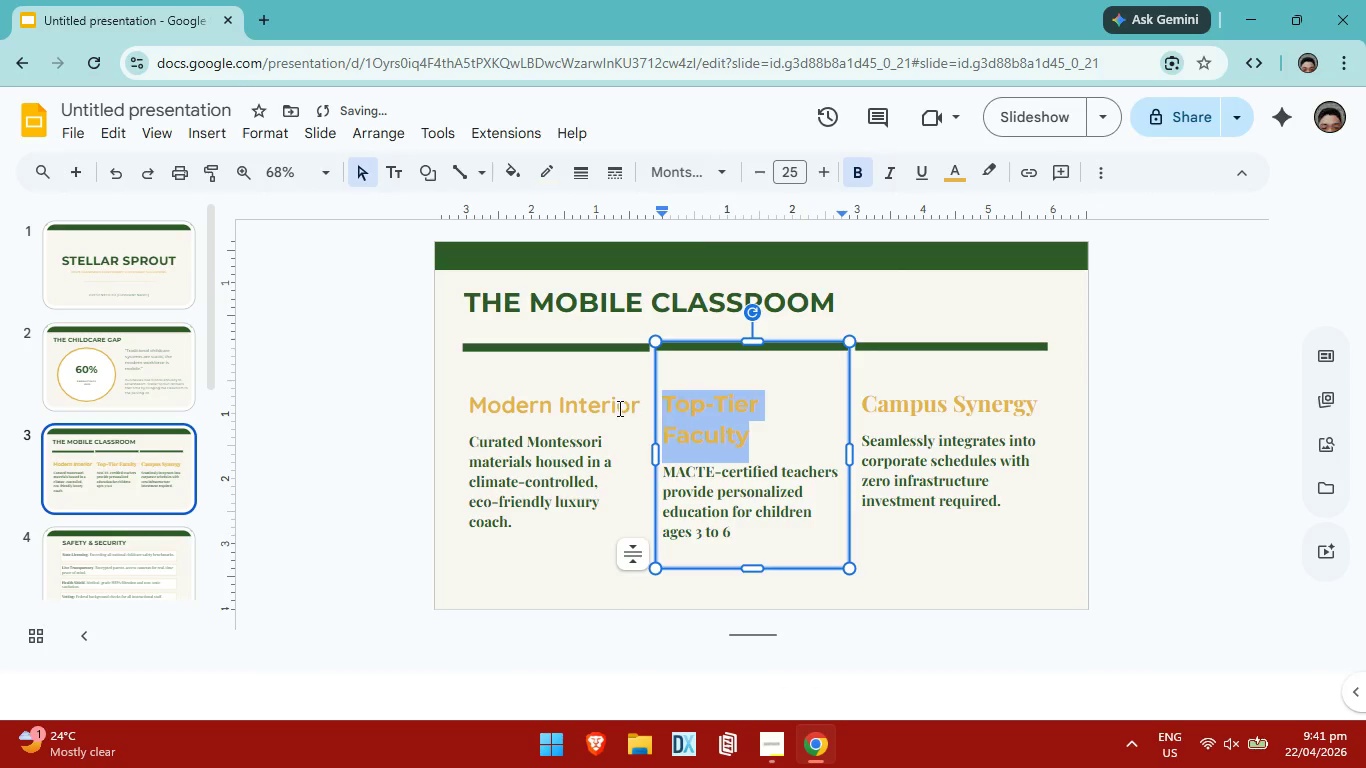 
left_click([616, 406])
 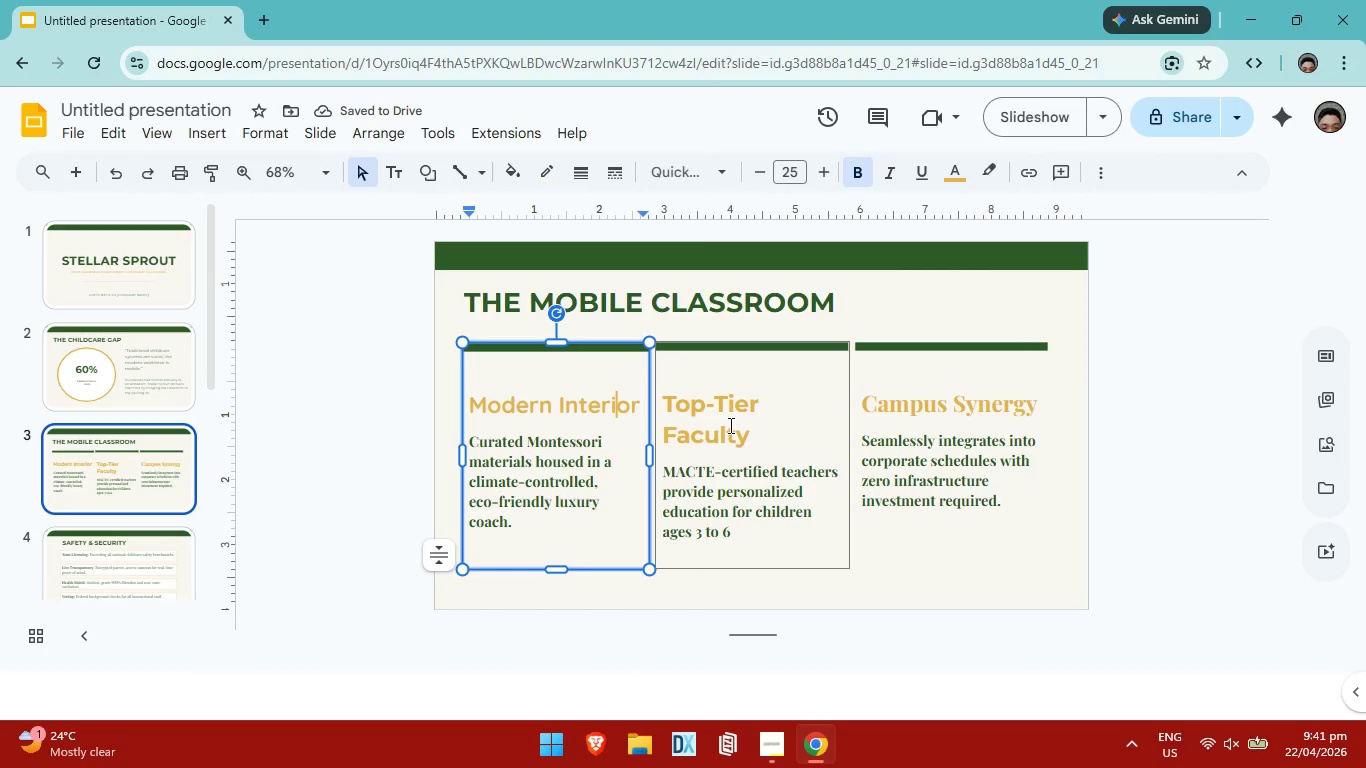 
left_click_drag(start_coordinate=[766, 439], to_coordinate=[665, 400])
 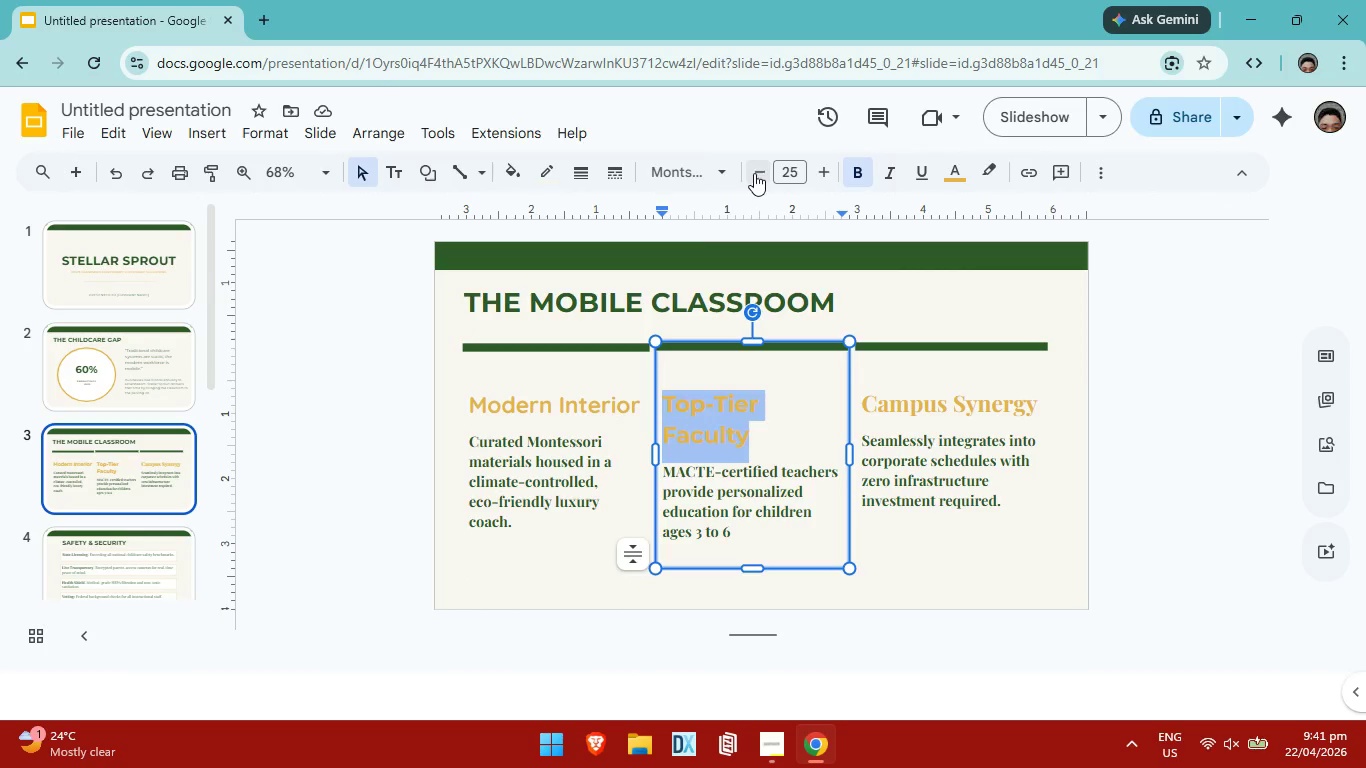 
left_click([754, 173])
 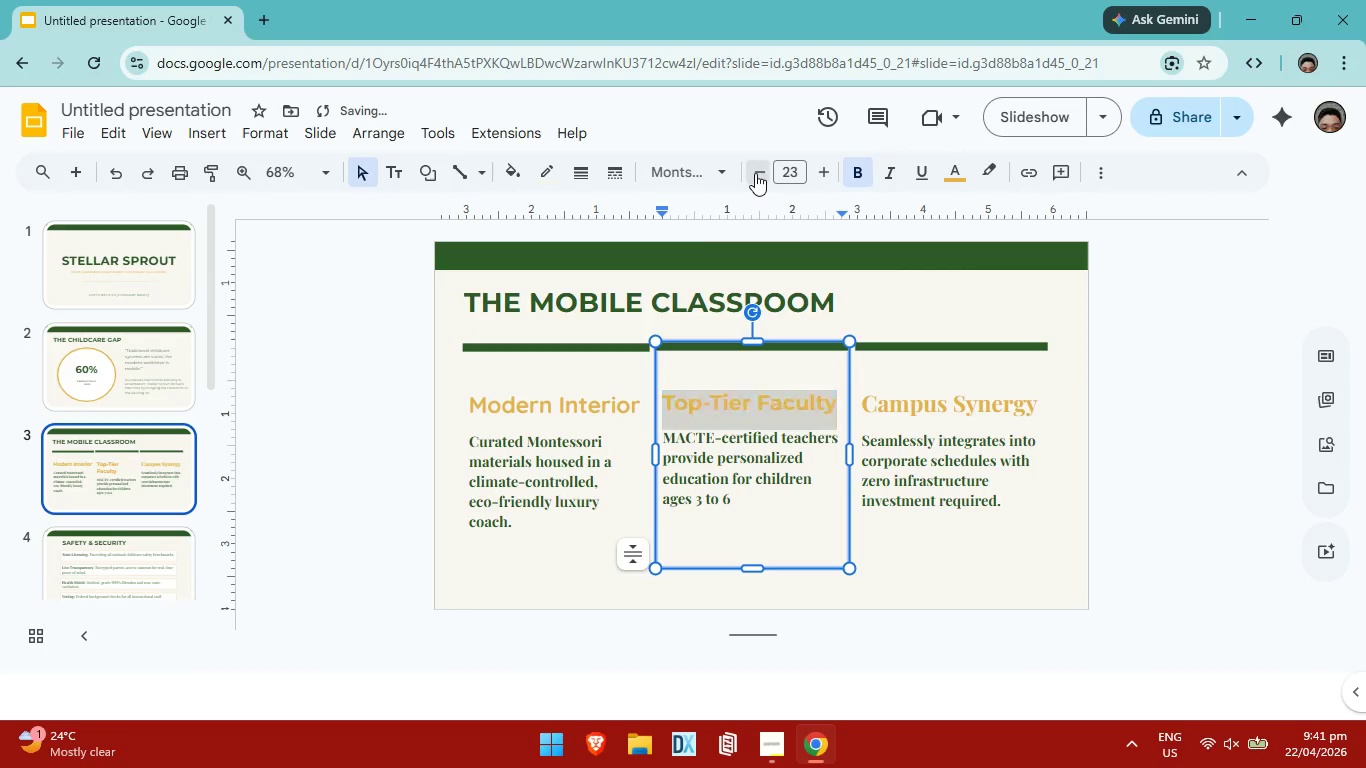 
triple_click([755, 173])
 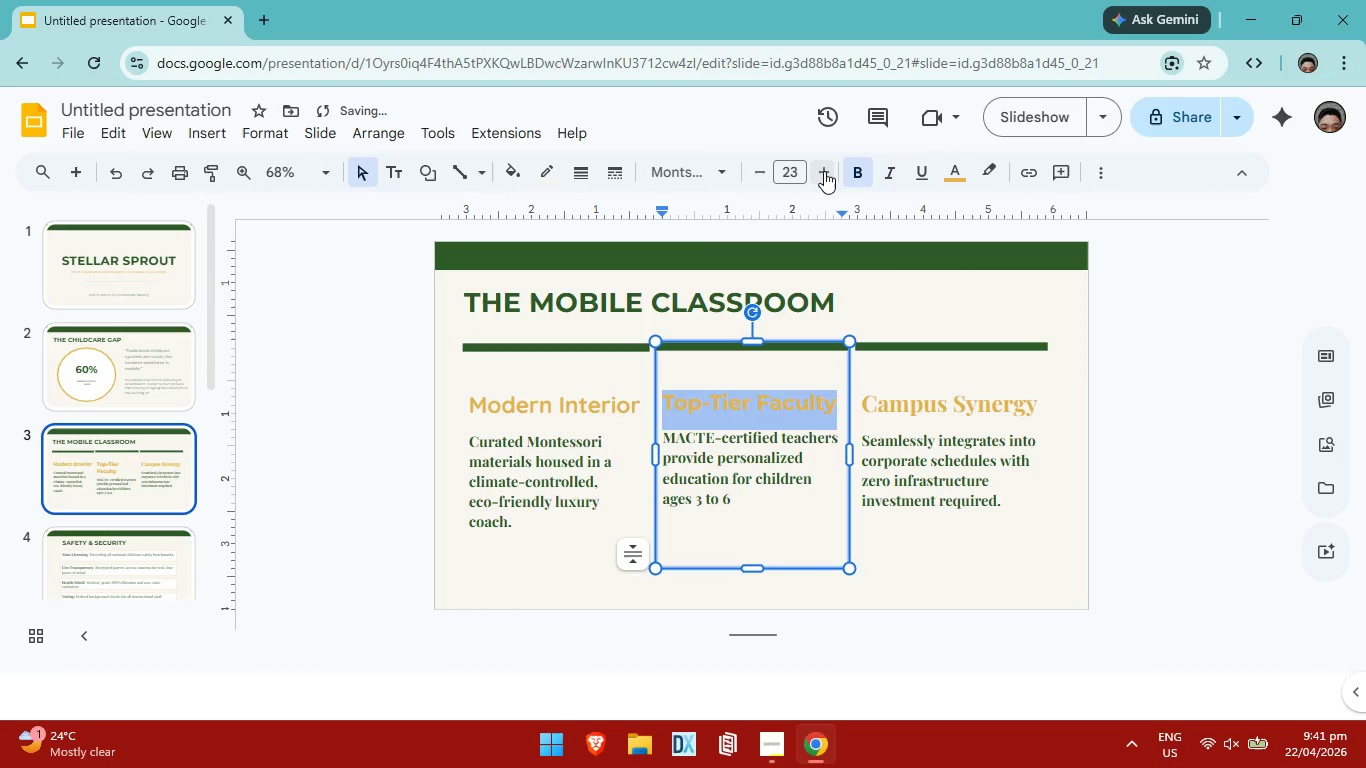 
double_click([824, 171])
 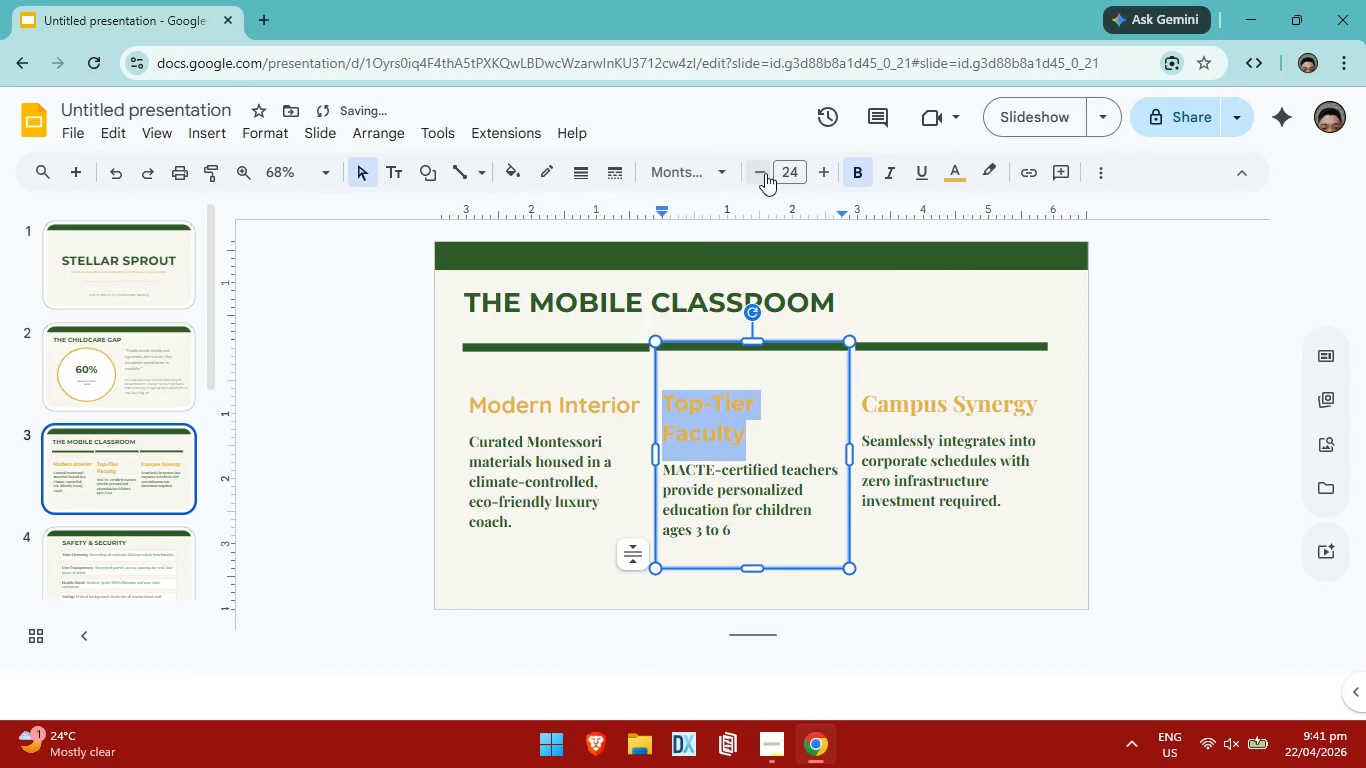 
left_click([765, 173])
 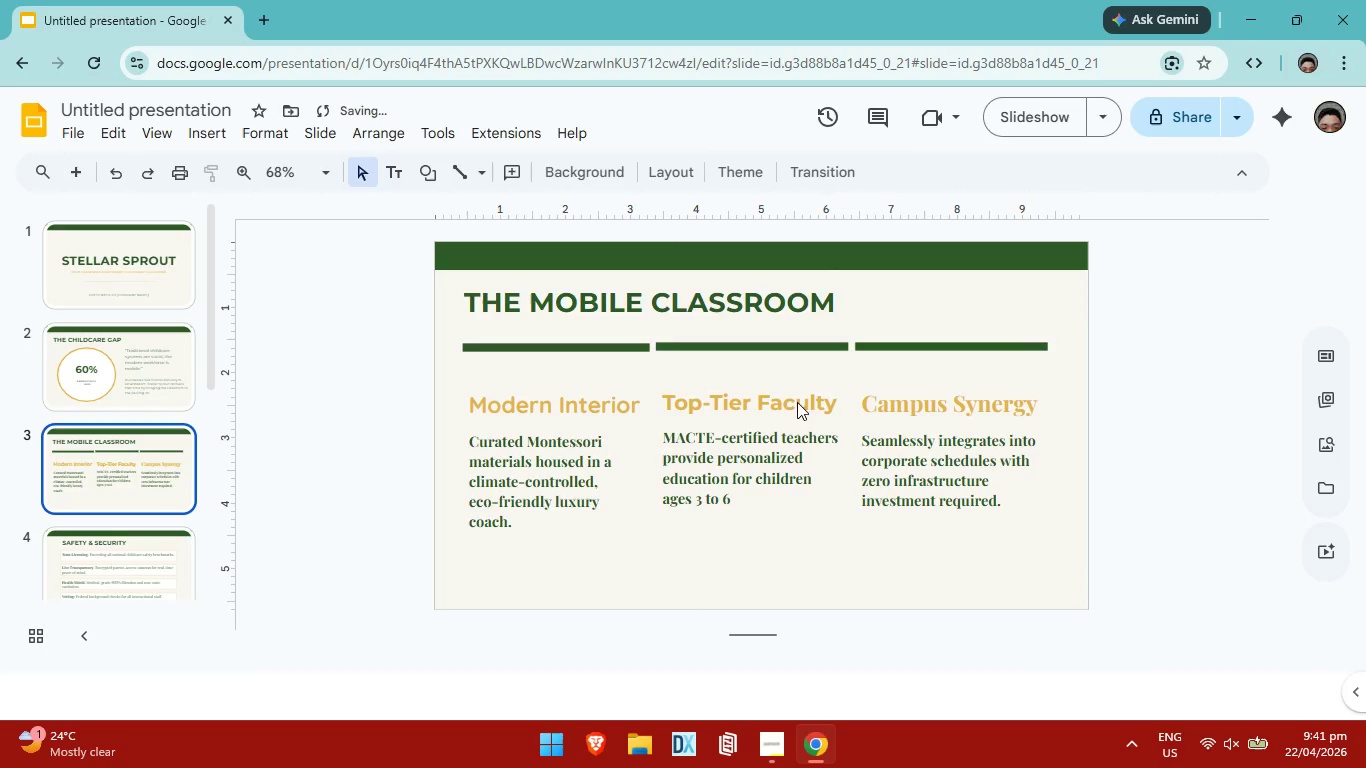 
left_click([770, 469])
 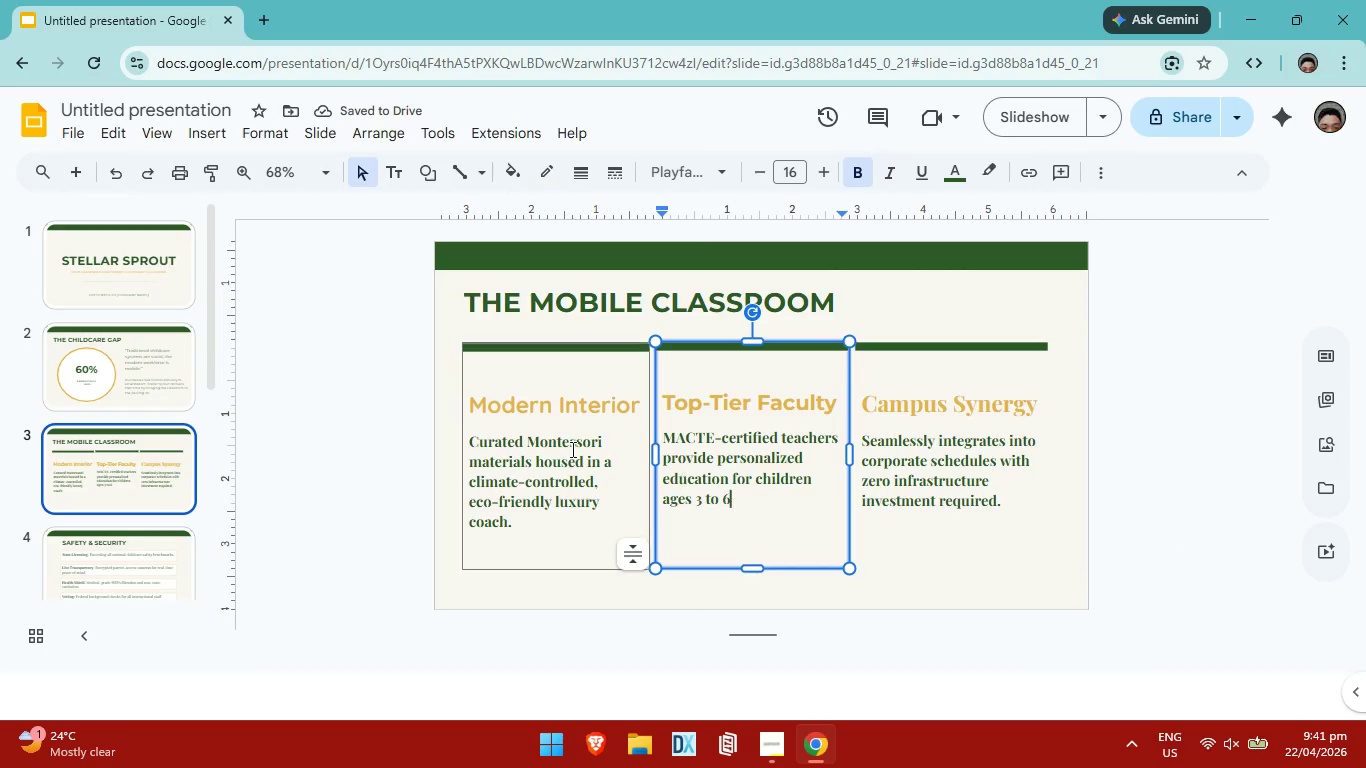 
double_click([556, 447])
 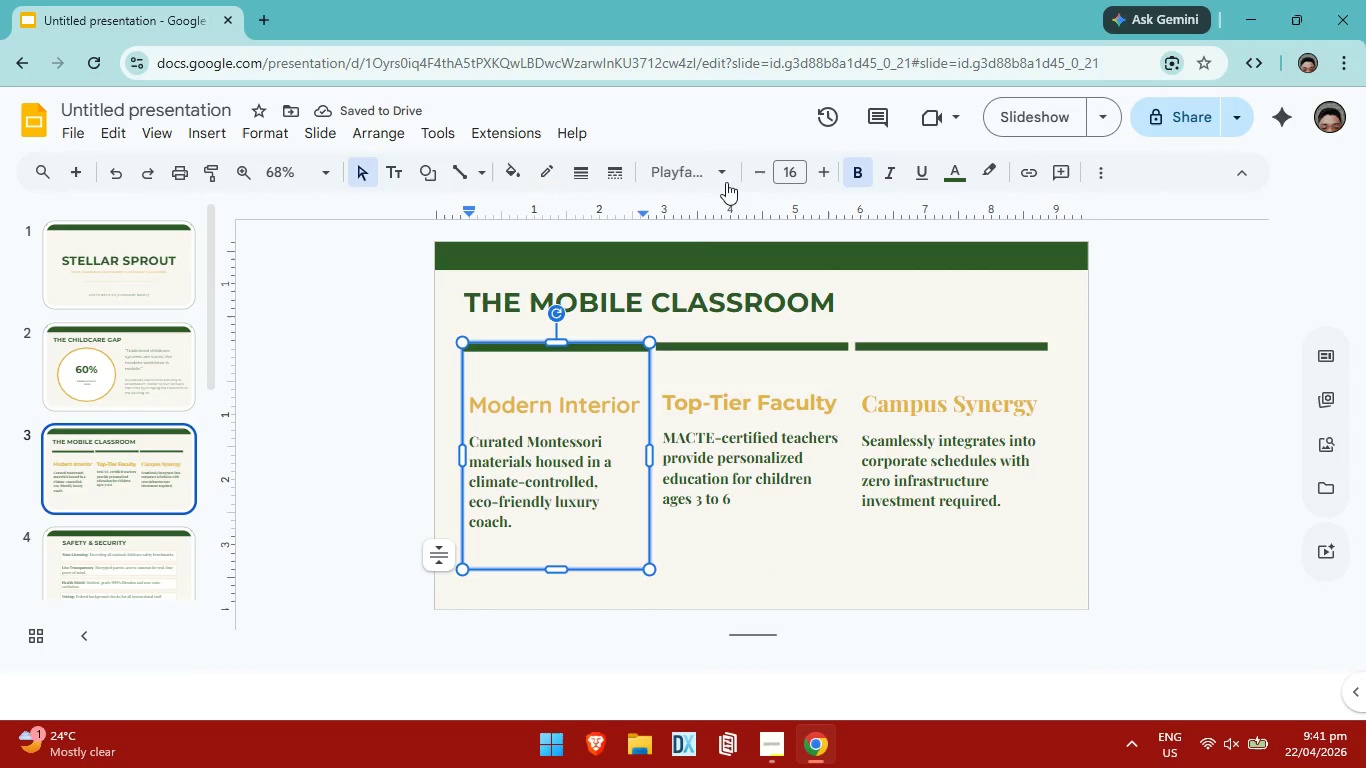 
left_click([724, 178])
 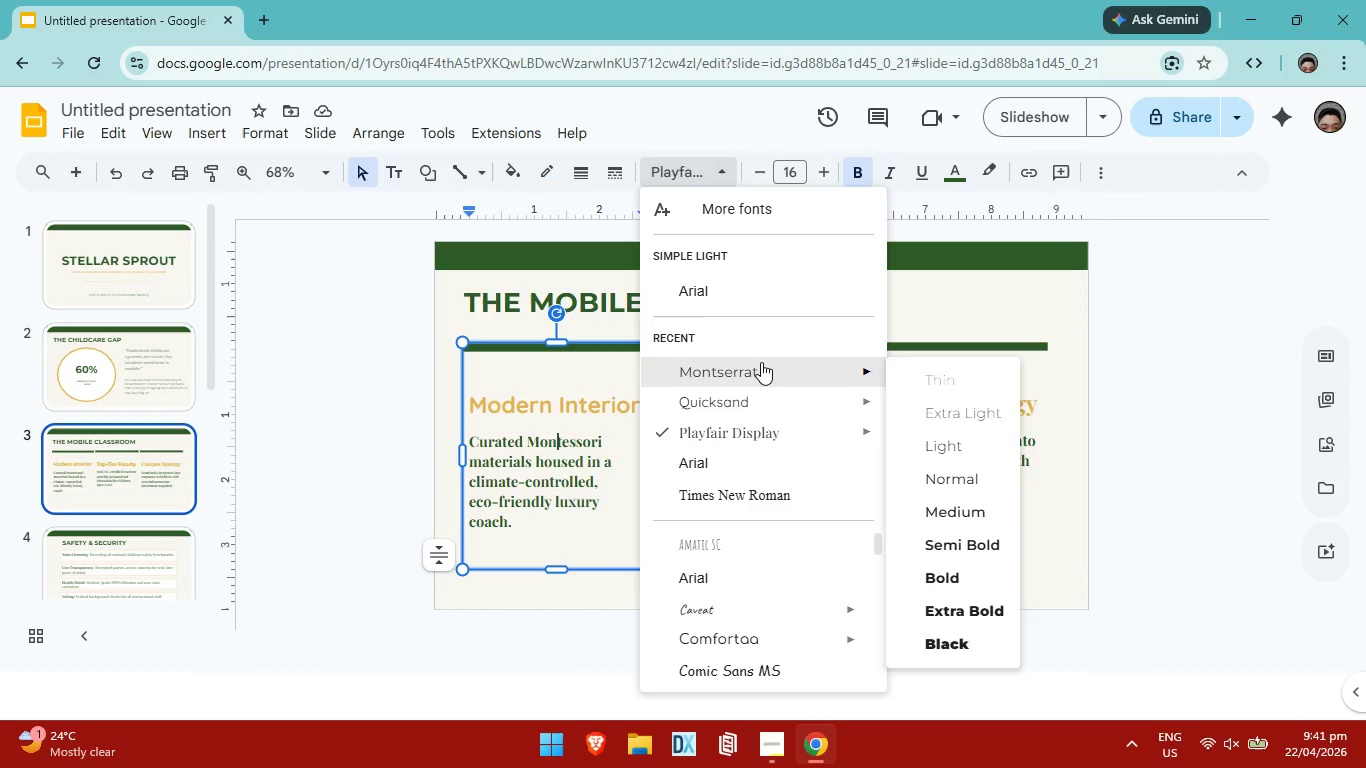 
left_click([761, 361])
 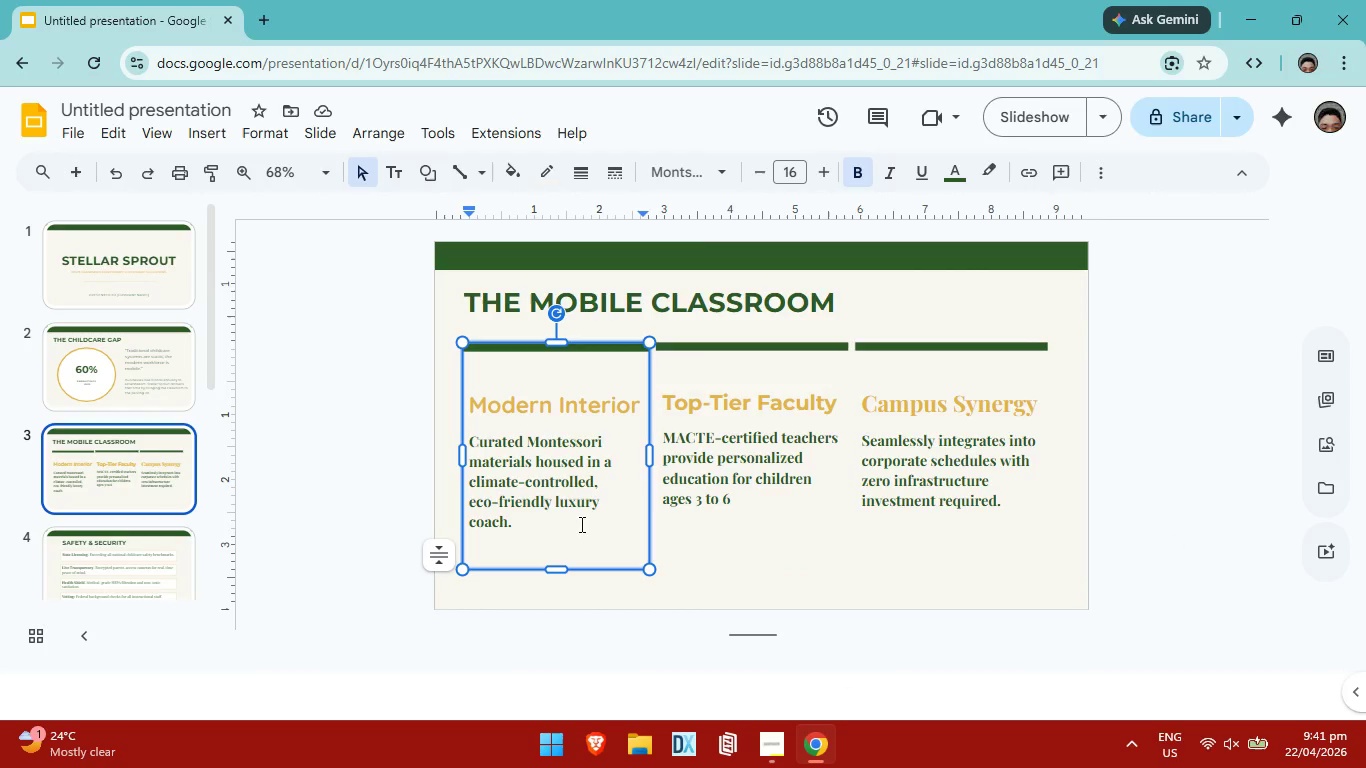 
left_click_drag(start_coordinate=[539, 535], to_coordinate=[485, 454])
 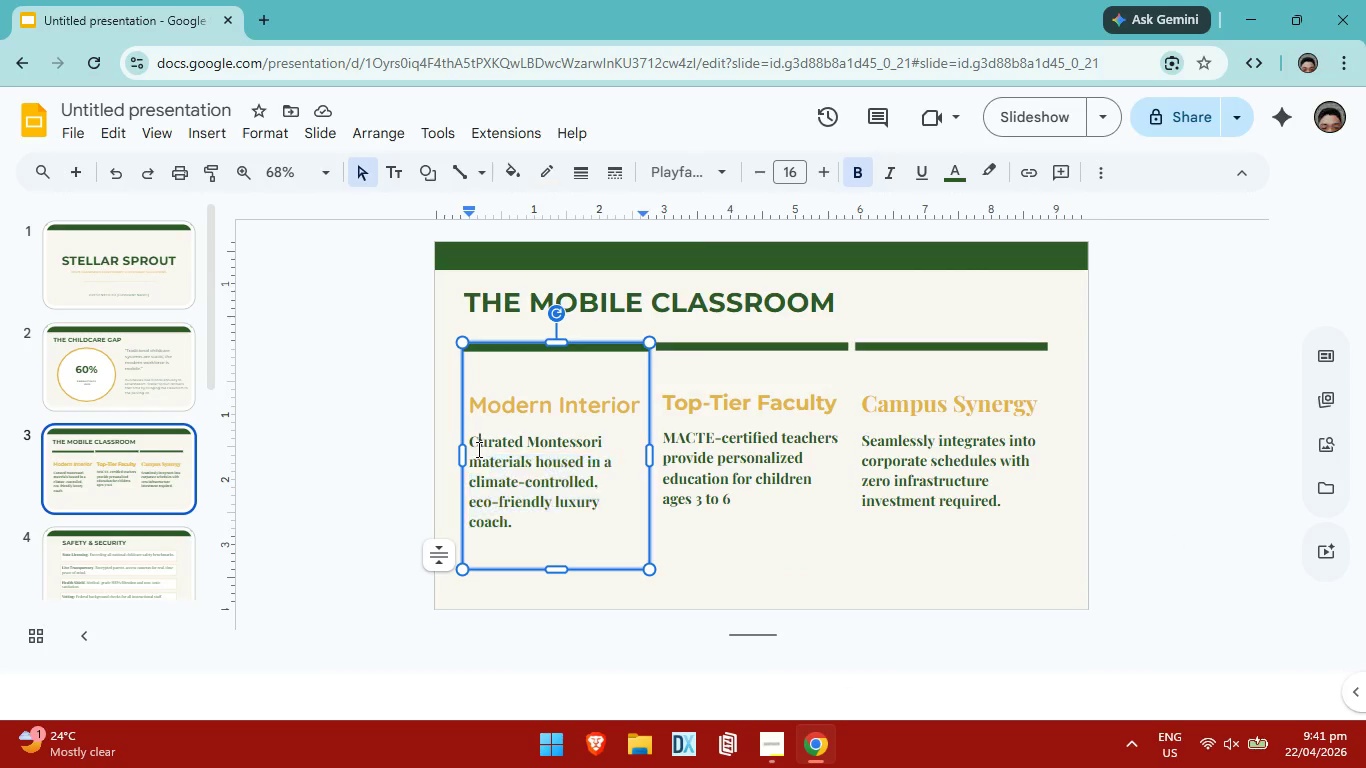 
left_click_drag(start_coordinate=[480, 450], to_coordinate=[473, 444])
 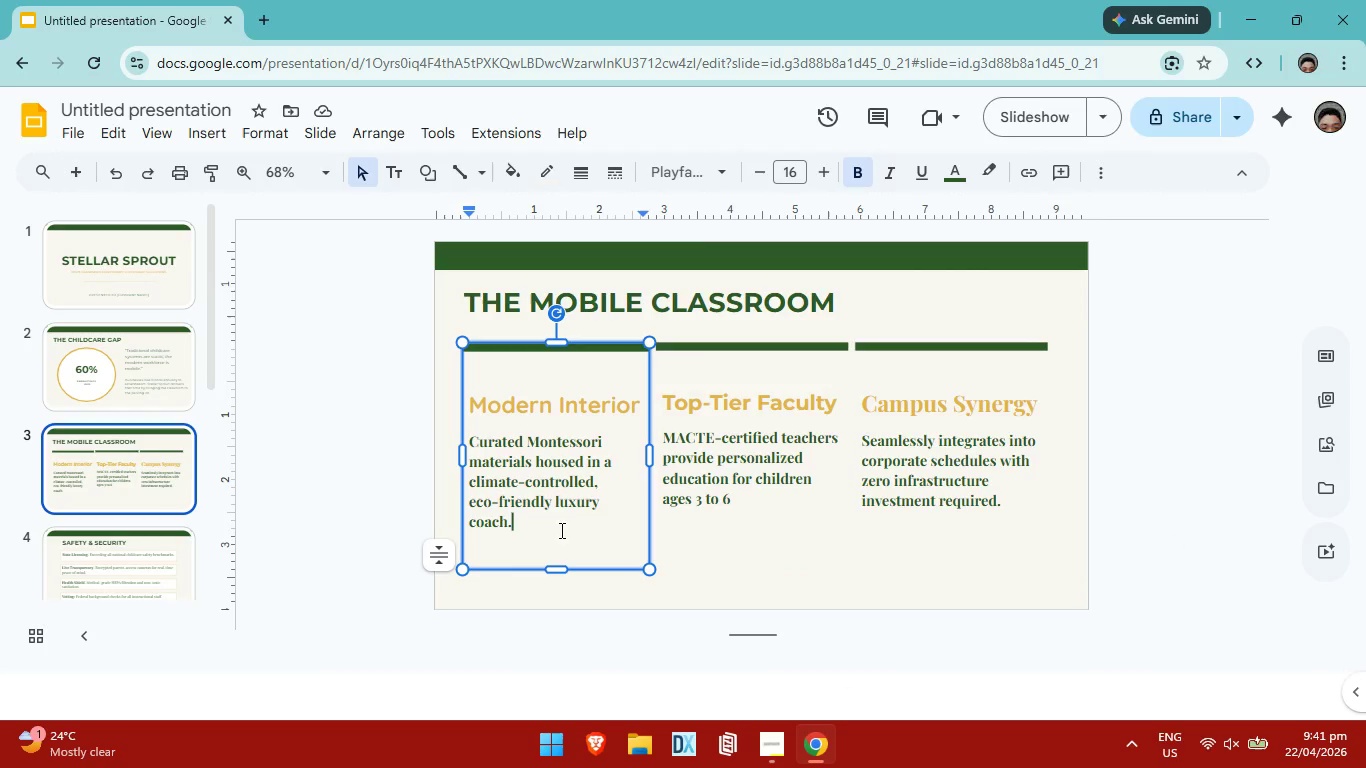 
left_click([560, 532])
 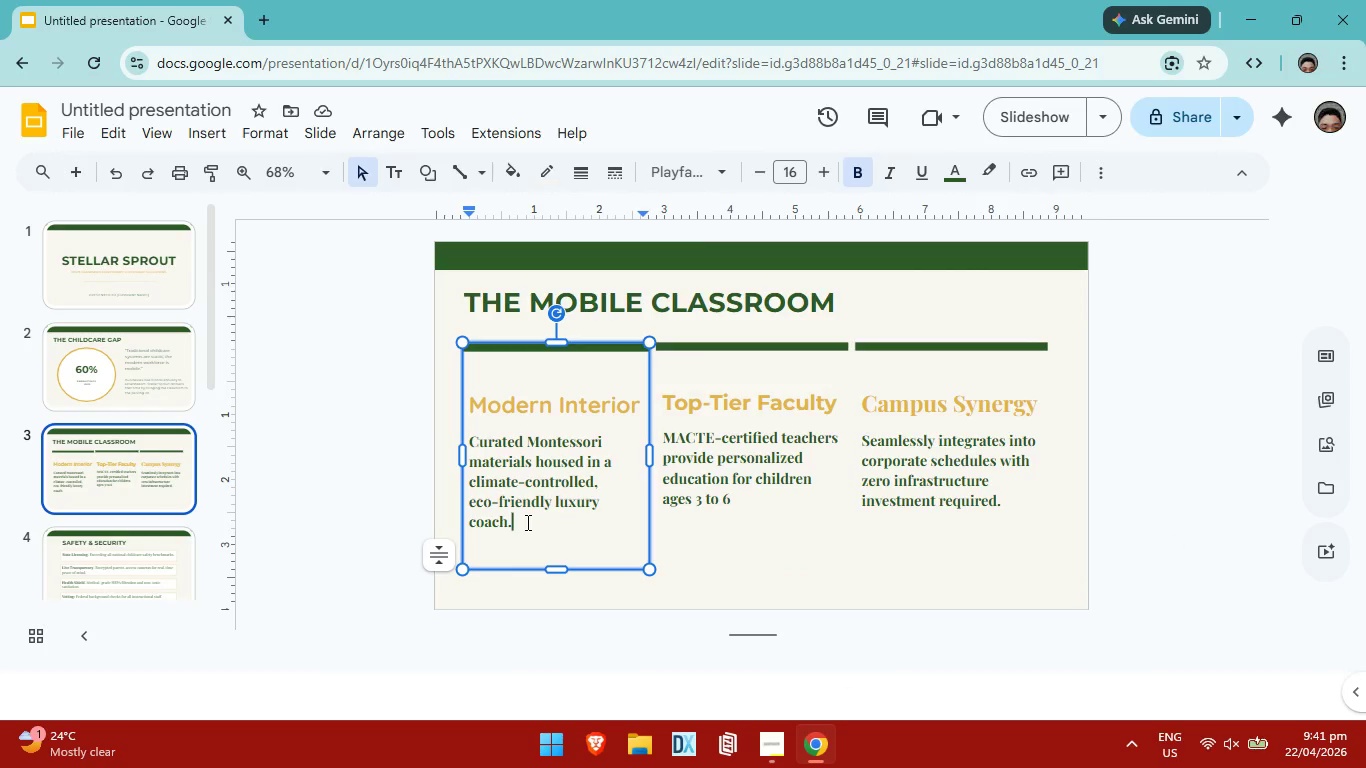 
left_click_drag(start_coordinate=[526, 524], to_coordinate=[469, 462])
 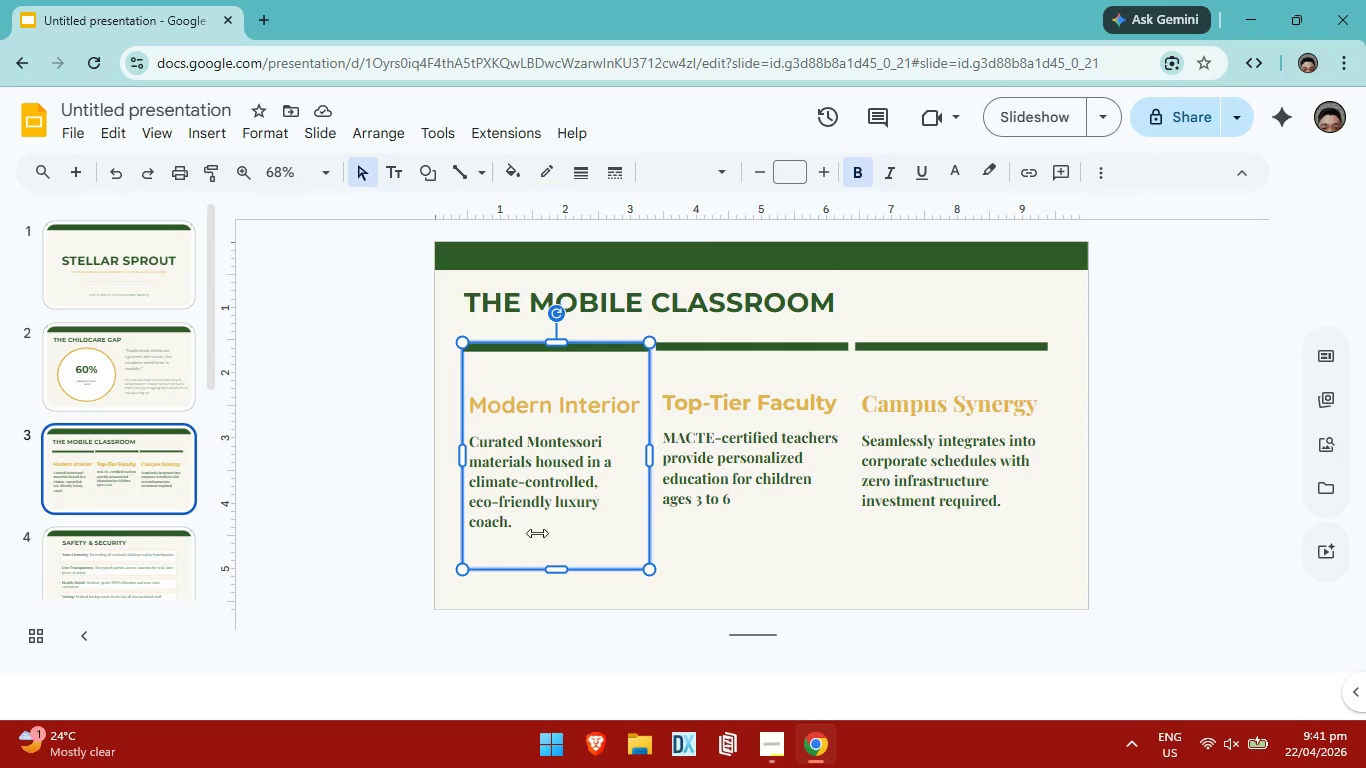 
left_click([548, 533])
 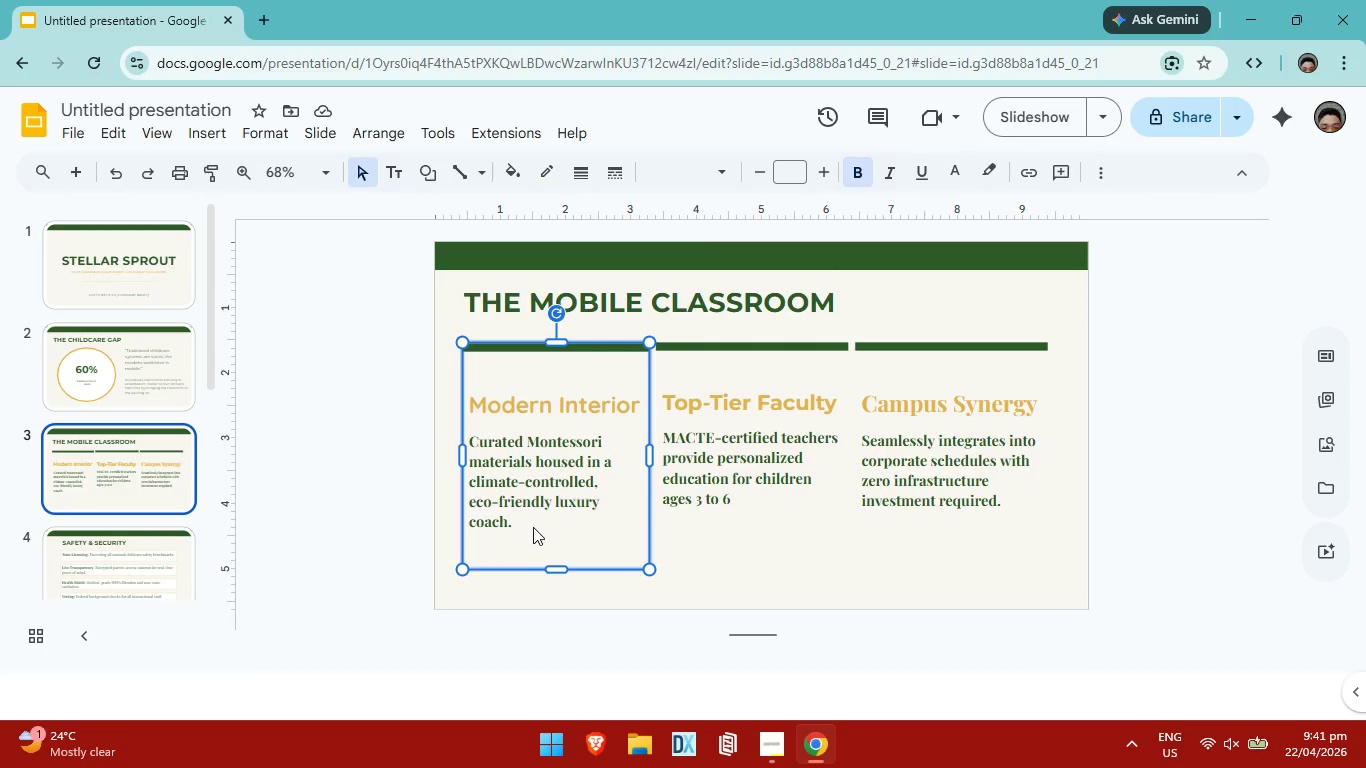 
left_click_drag(start_coordinate=[534, 528], to_coordinate=[467, 440])
 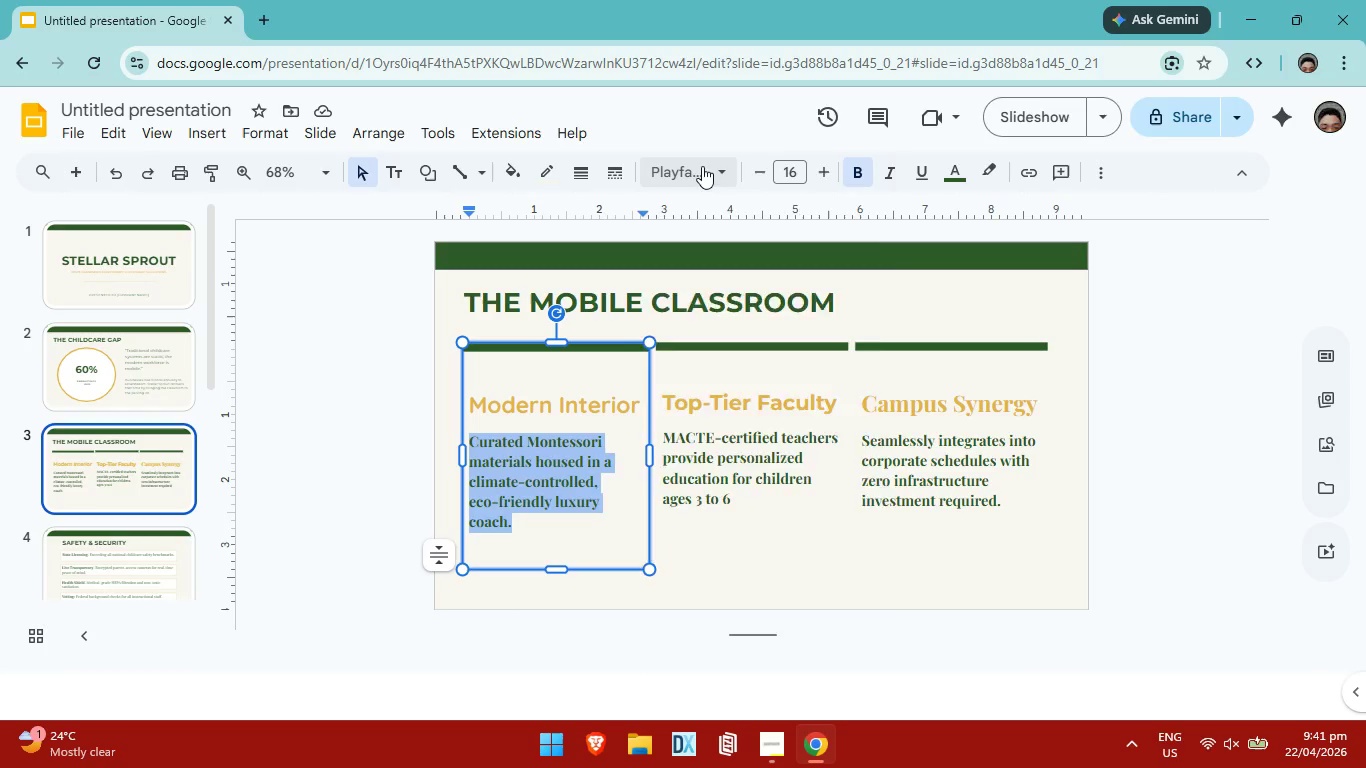 
left_click([702, 166])
 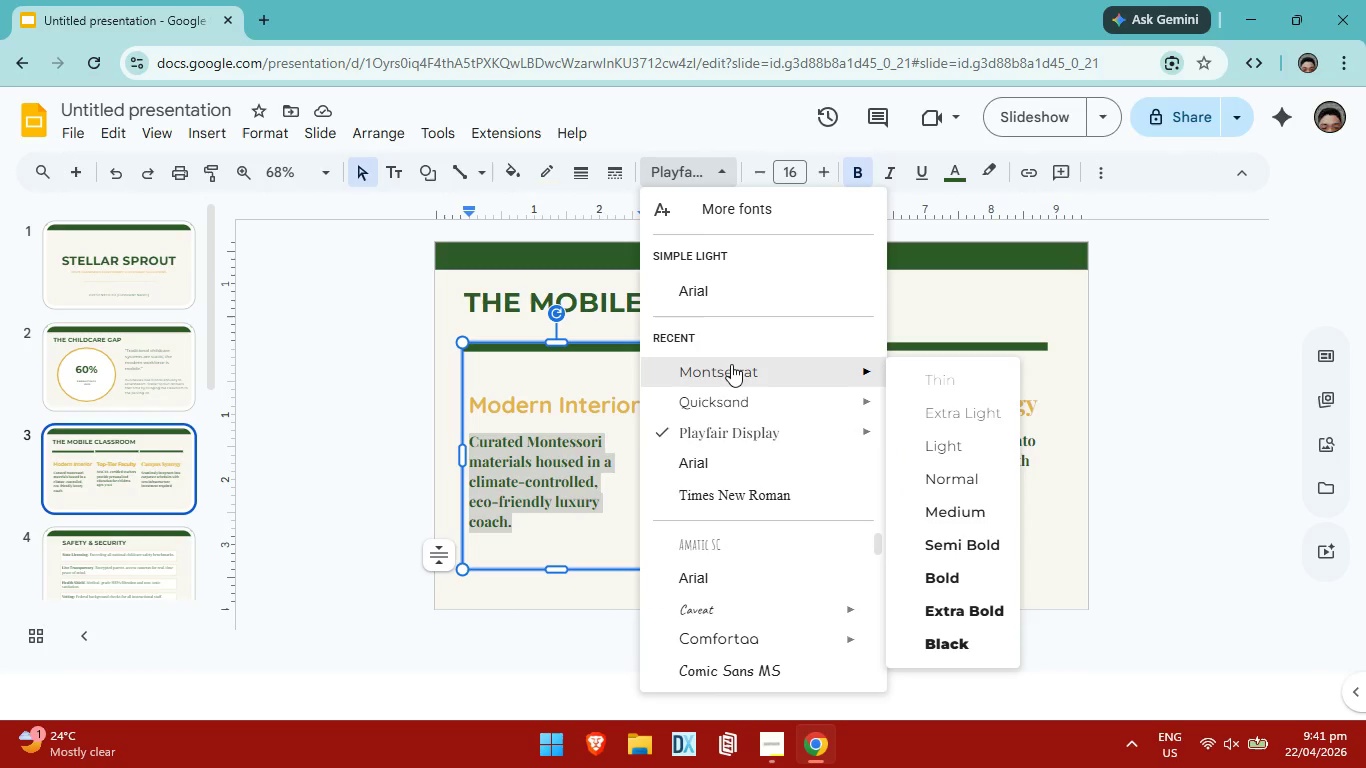 
left_click([731, 364])
 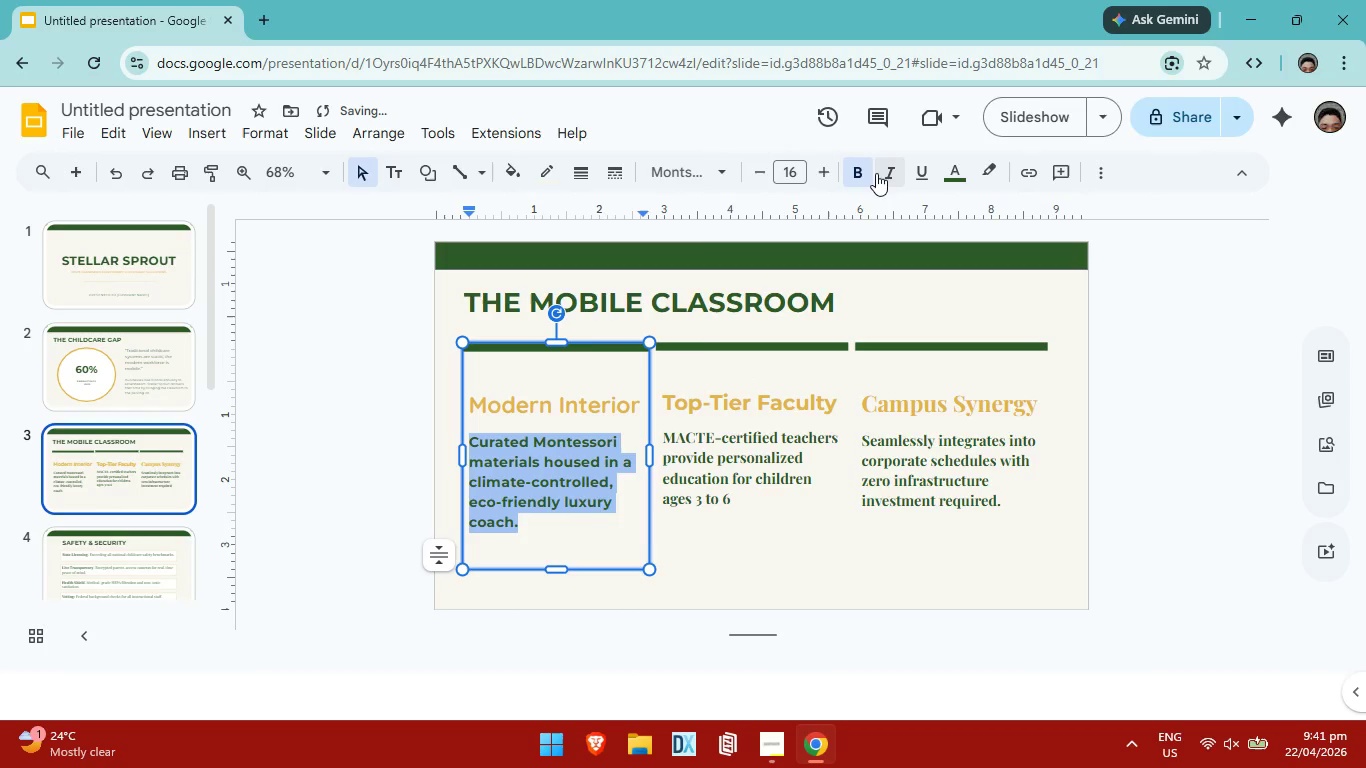 
left_click([861, 173])
 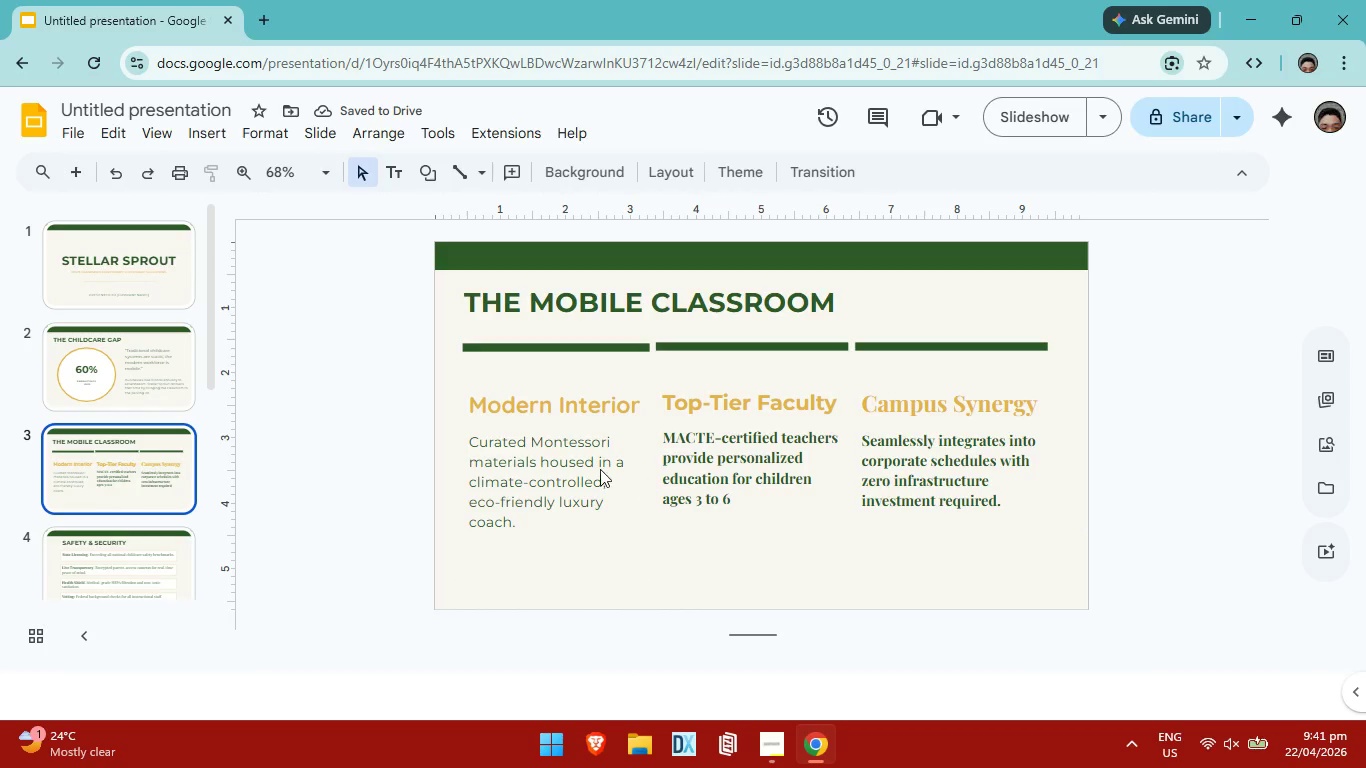 
left_click([683, 475])
 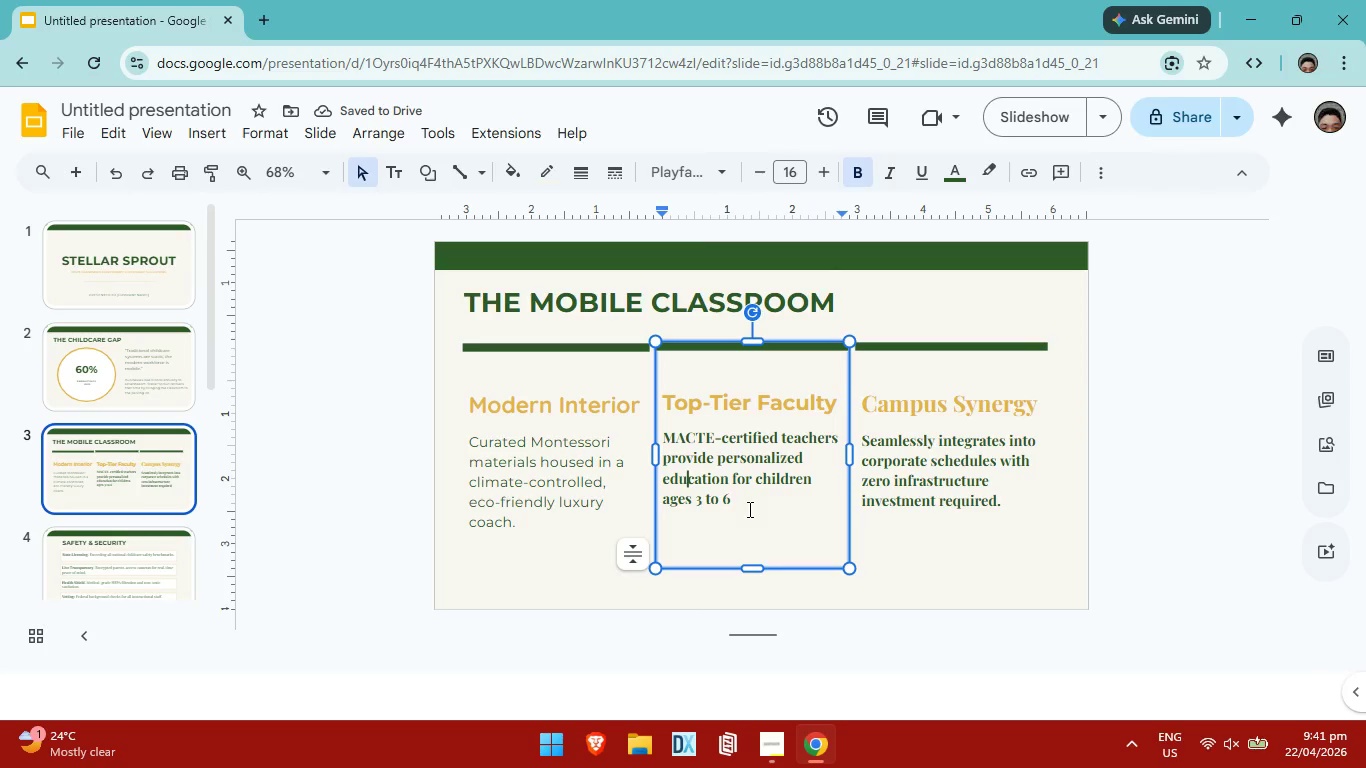 
left_click([748, 509])
 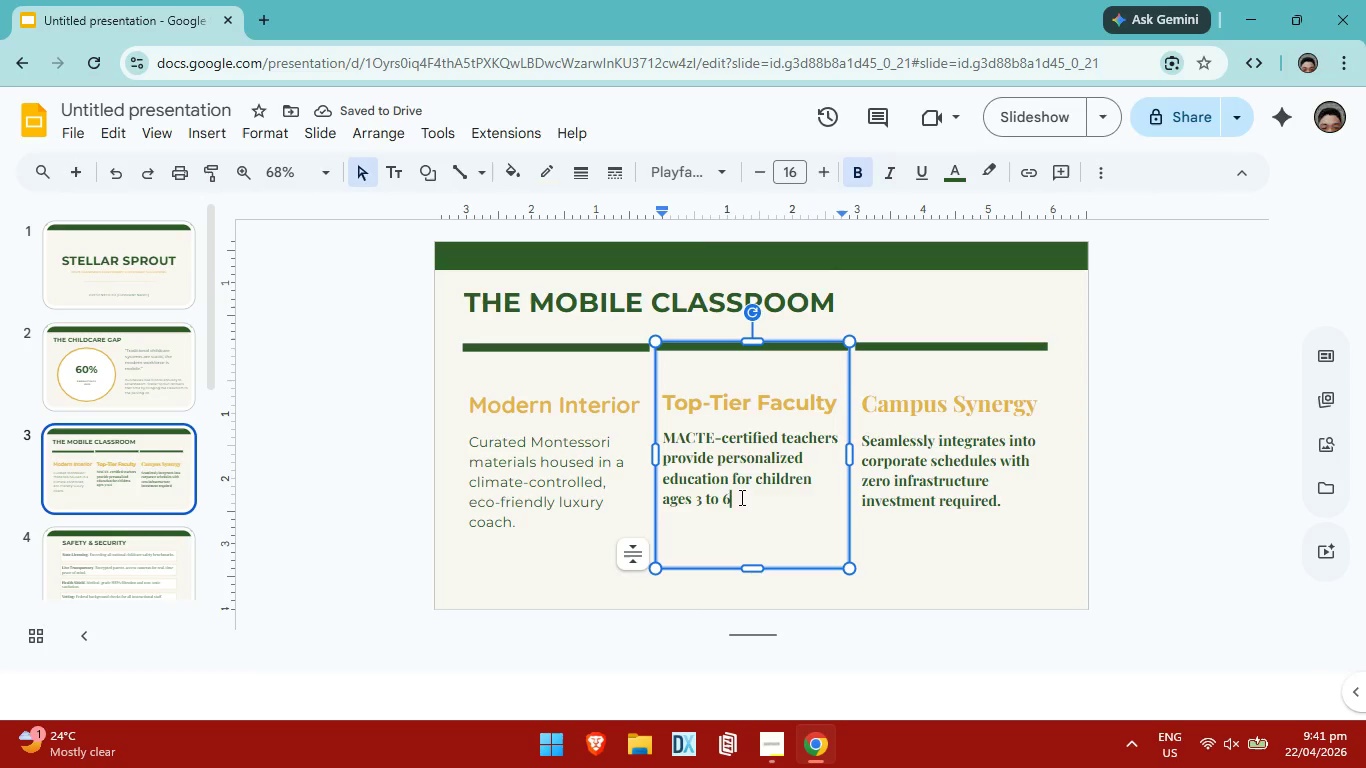 
left_click_drag(start_coordinate=[748, 504], to_coordinate=[650, 444])
 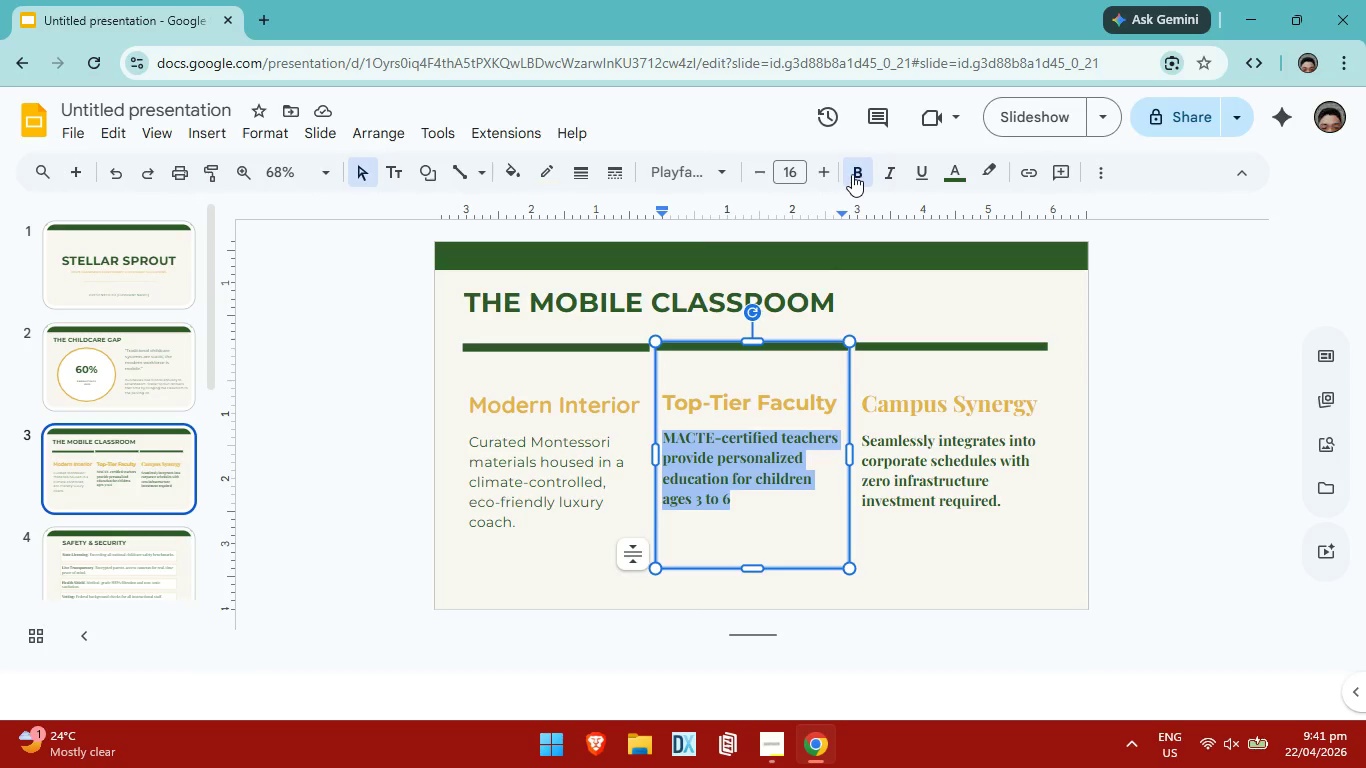 
left_click([853, 170])
 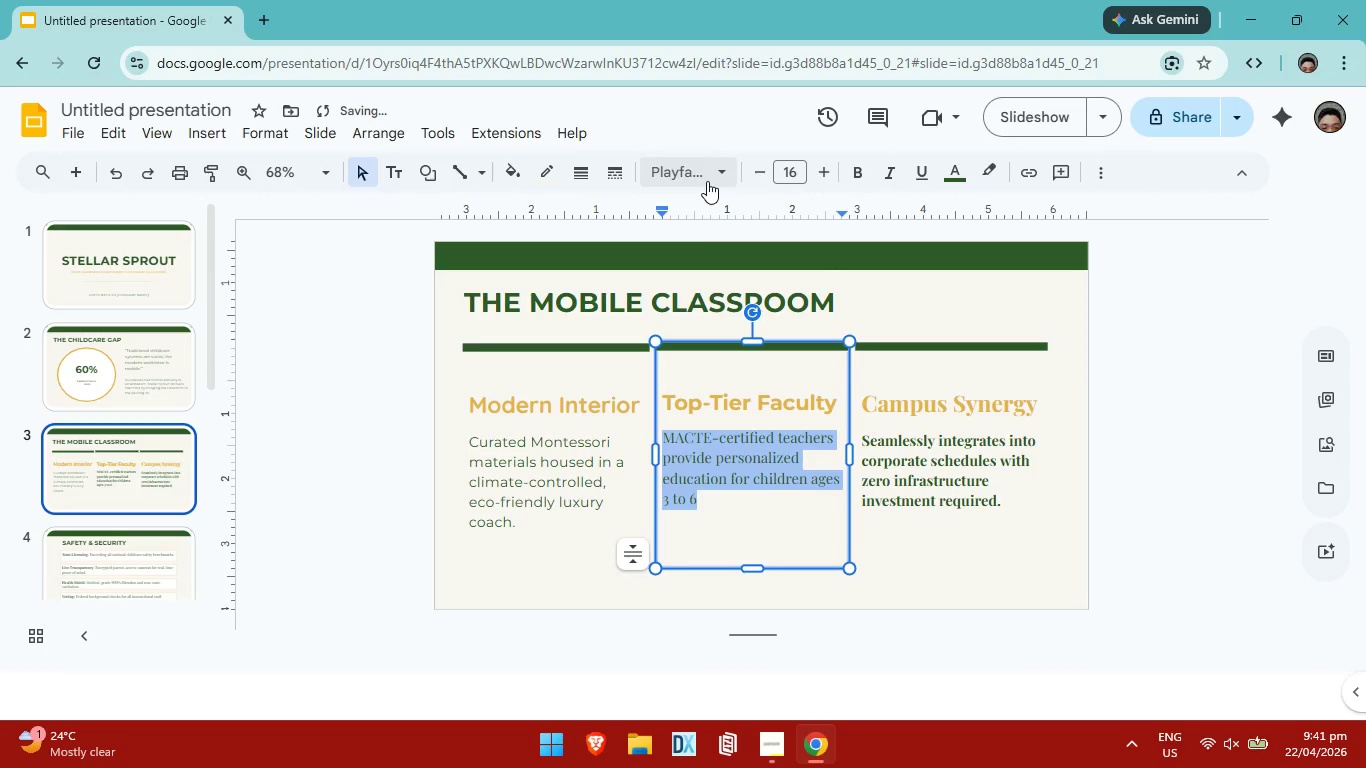 
left_click([717, 176])
 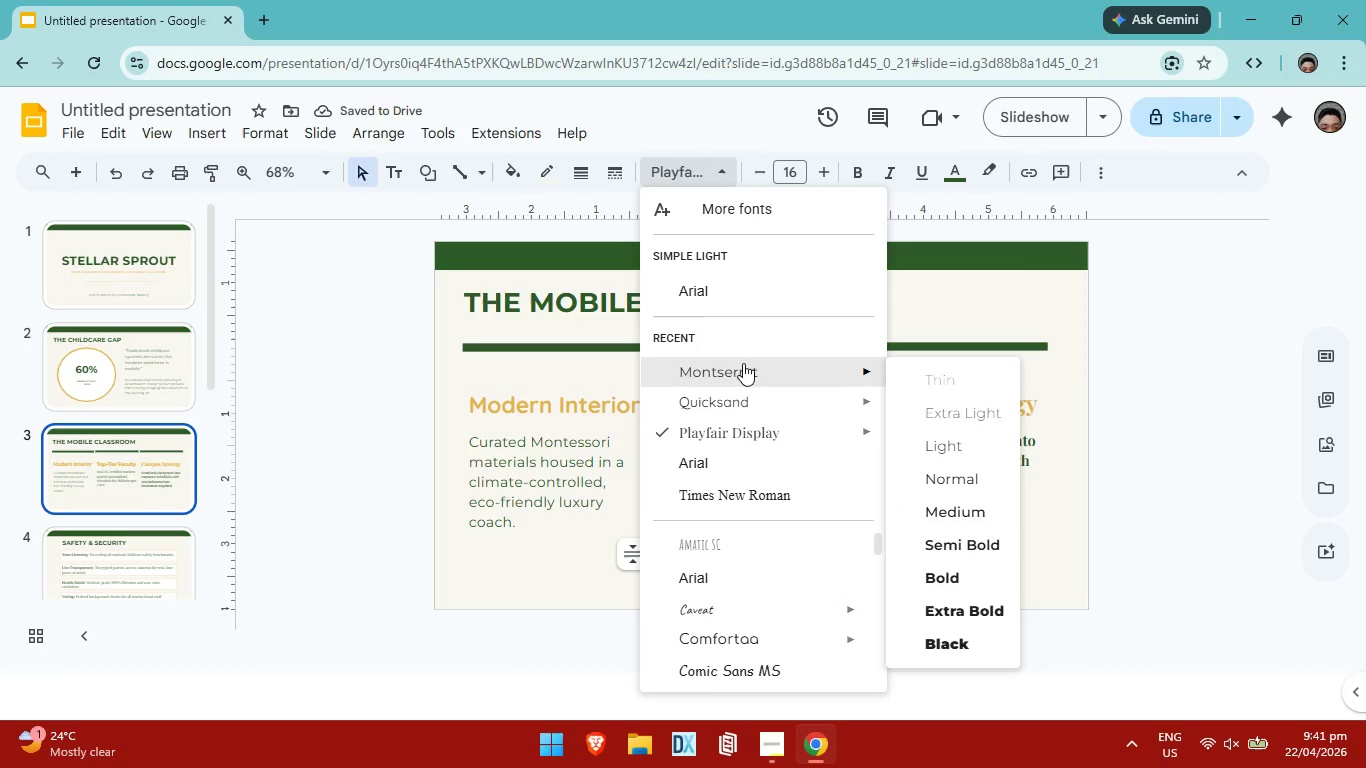 
left_click([743, 363])
 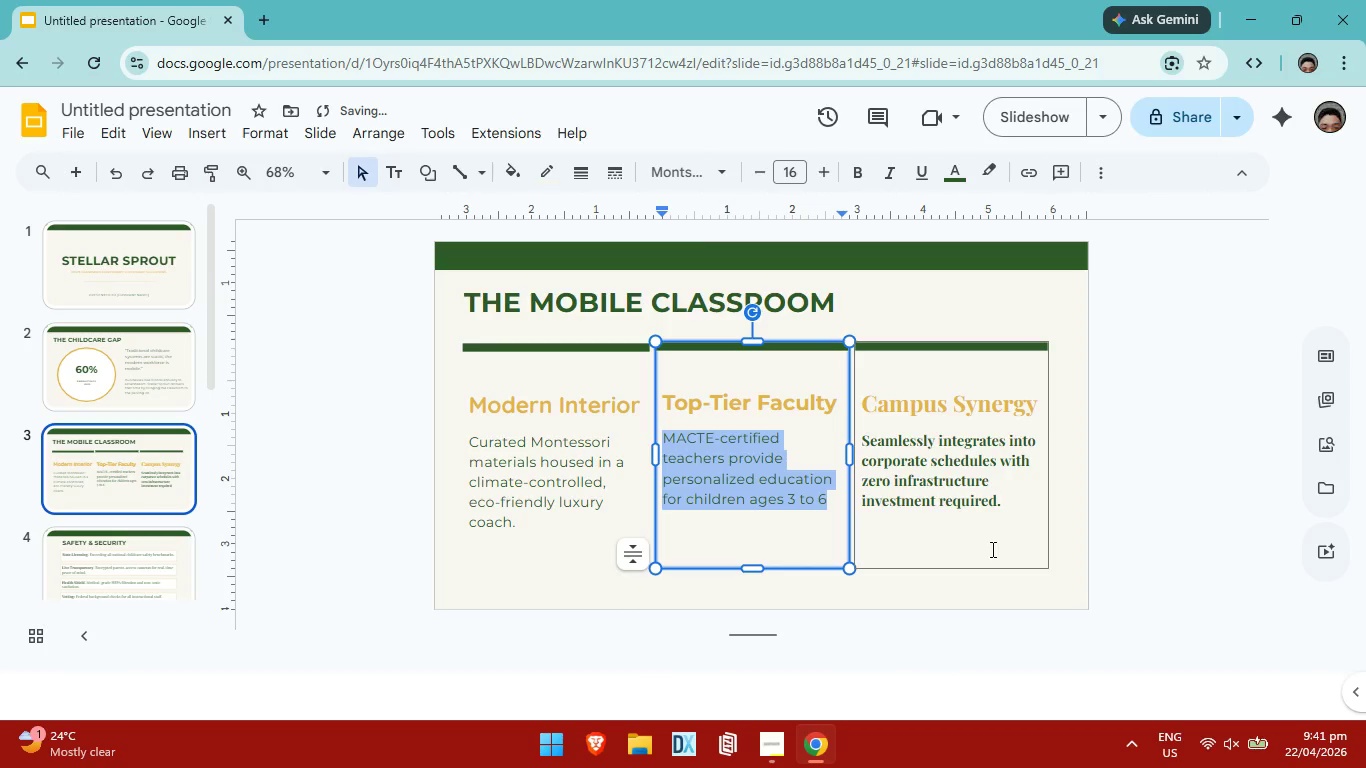 
left_click([992, 550])
 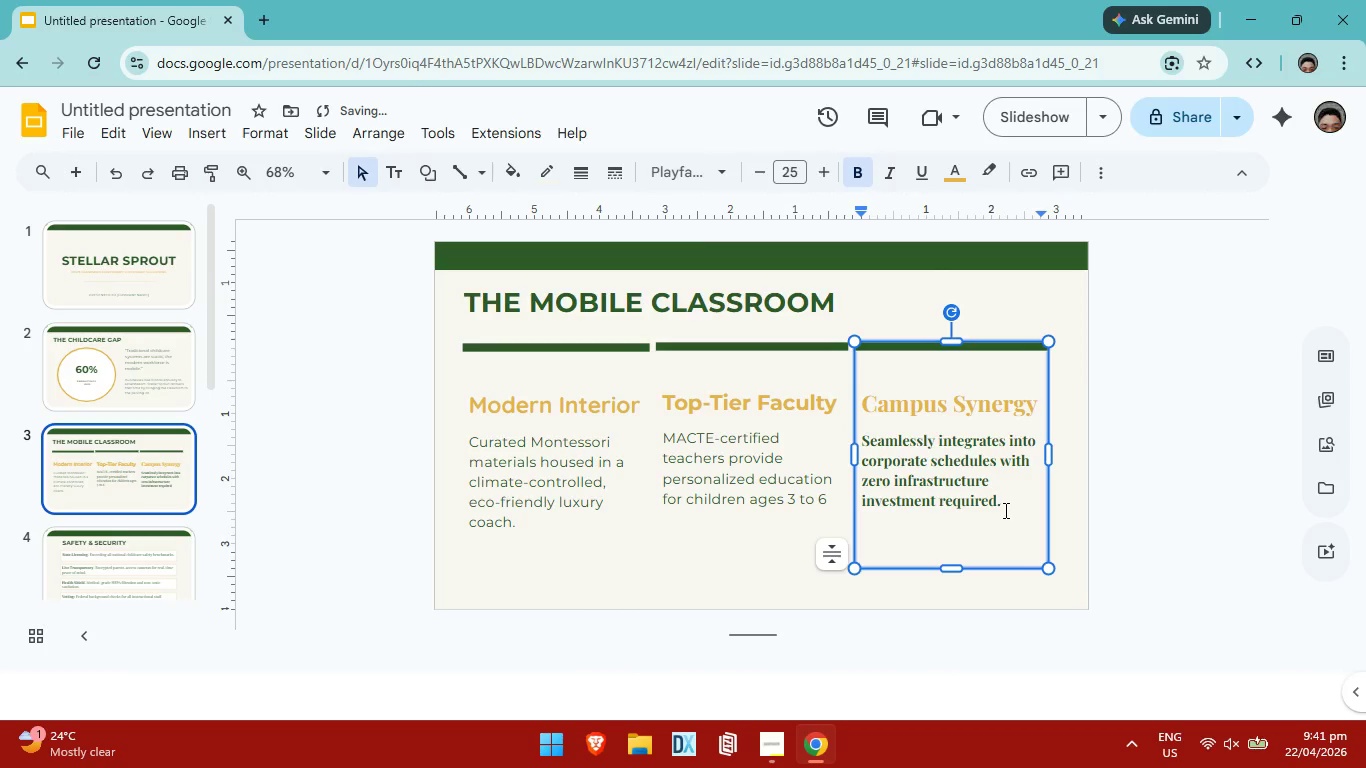 
left_click([1005, 508])
 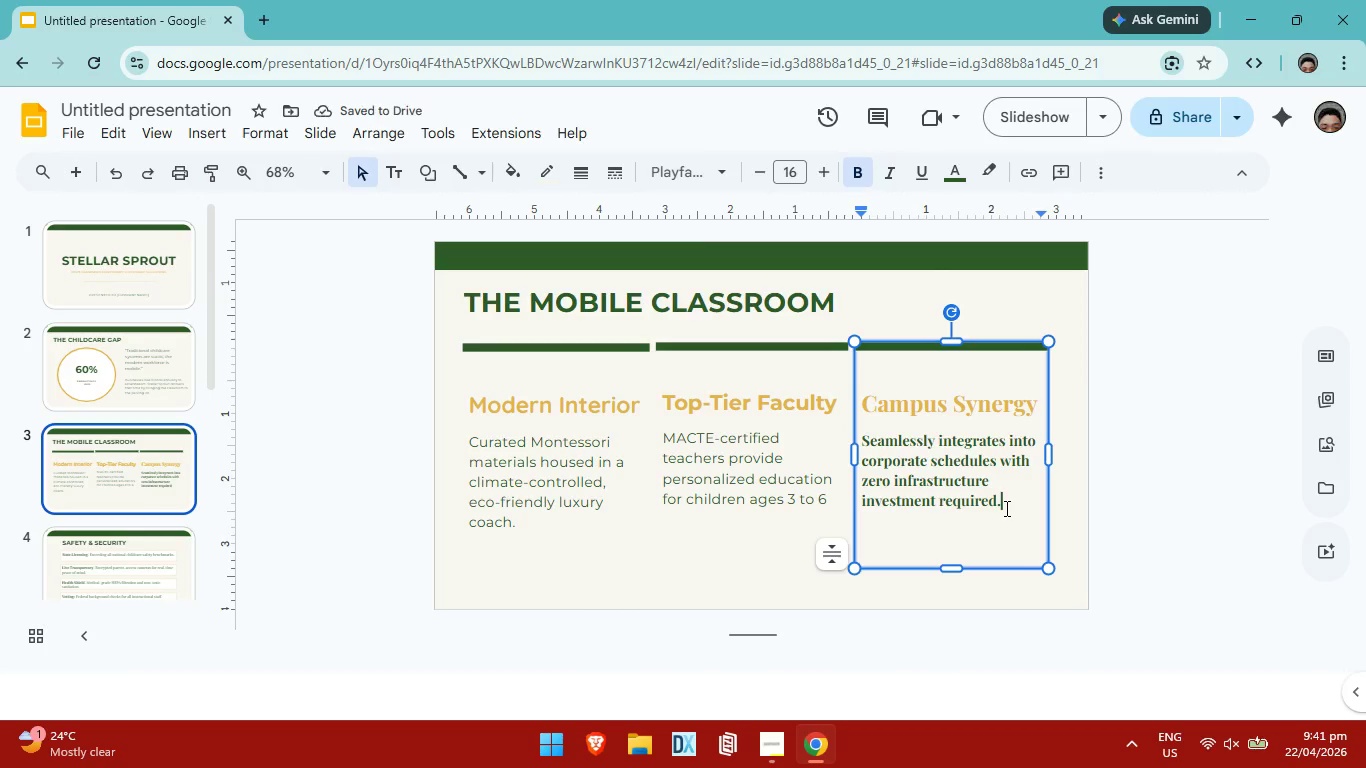 
left_click_drag(start_coordinate=[1005, 508], to_coordinate=[867, 441])
 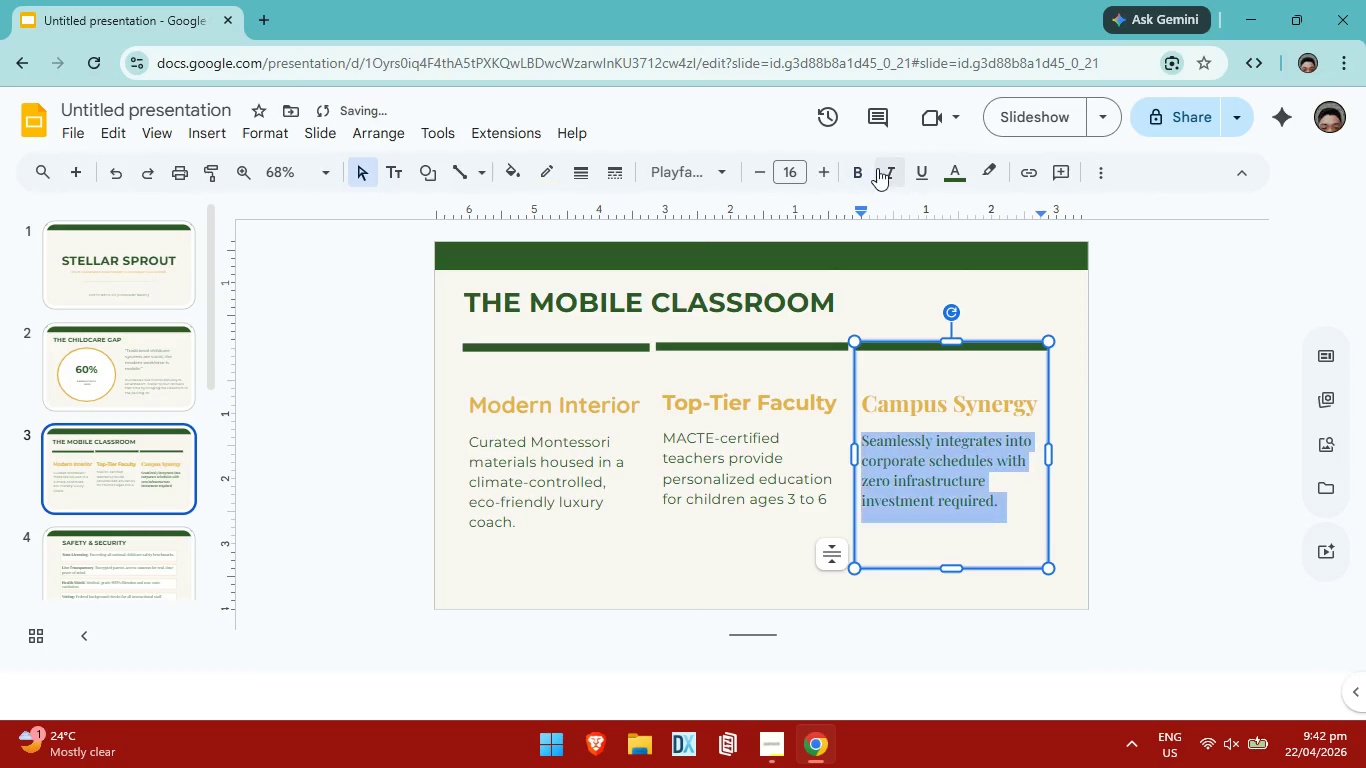 
left_click([705, 172])
 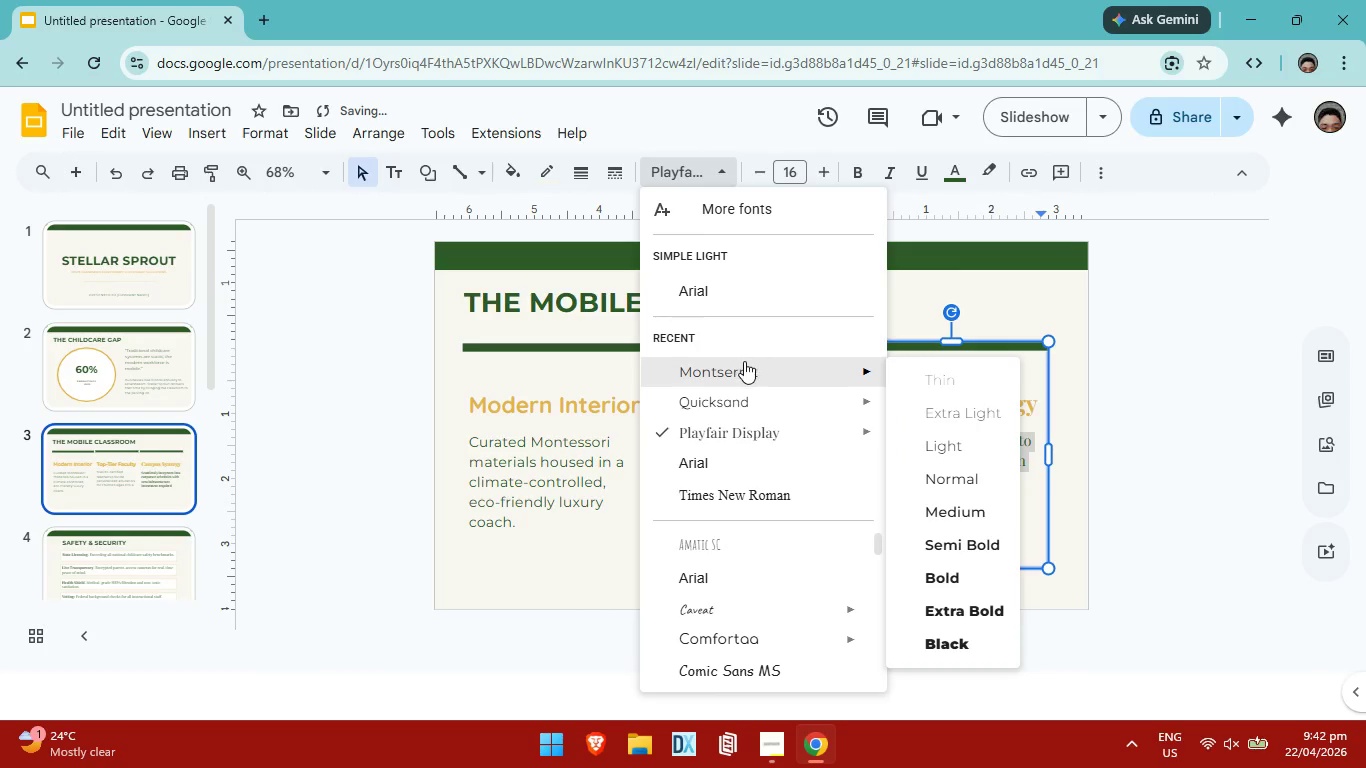 
left_click([744, 361])
 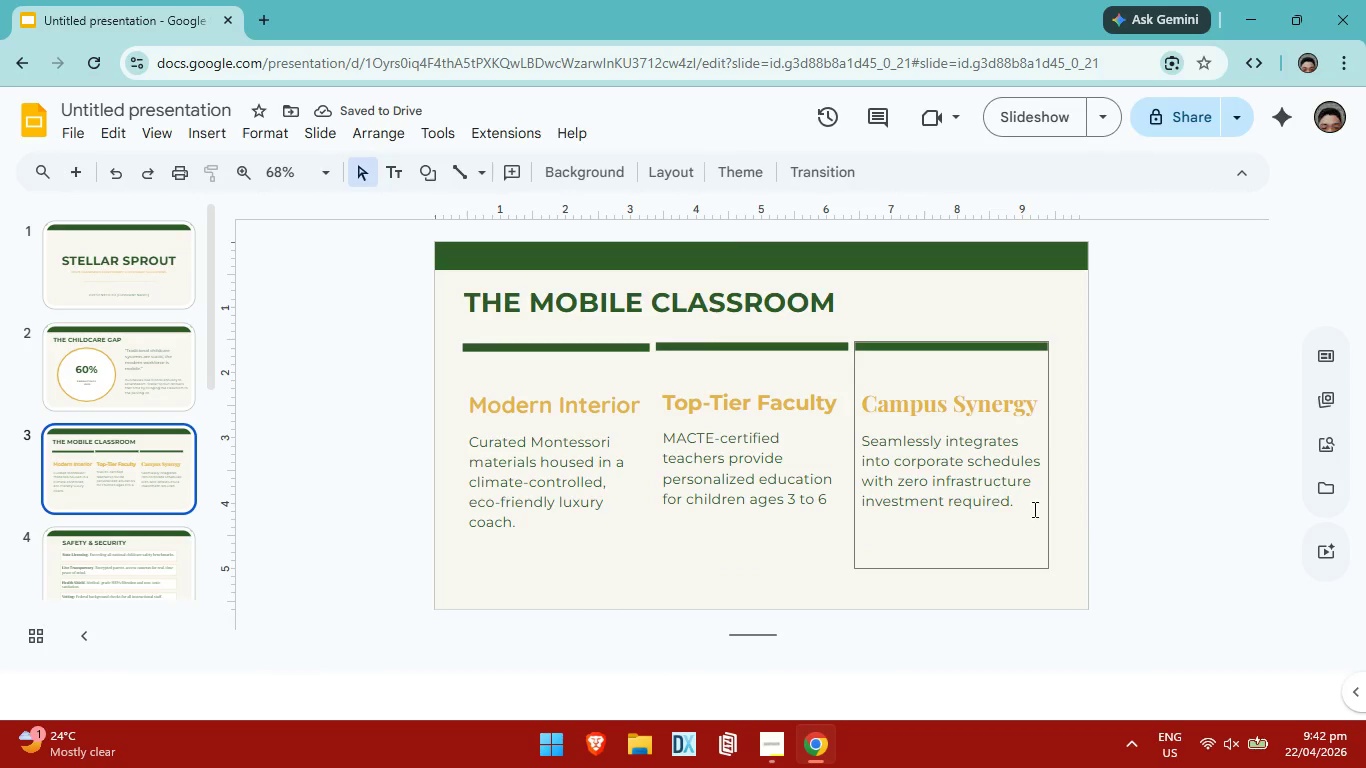 
left_click([964, 407])
 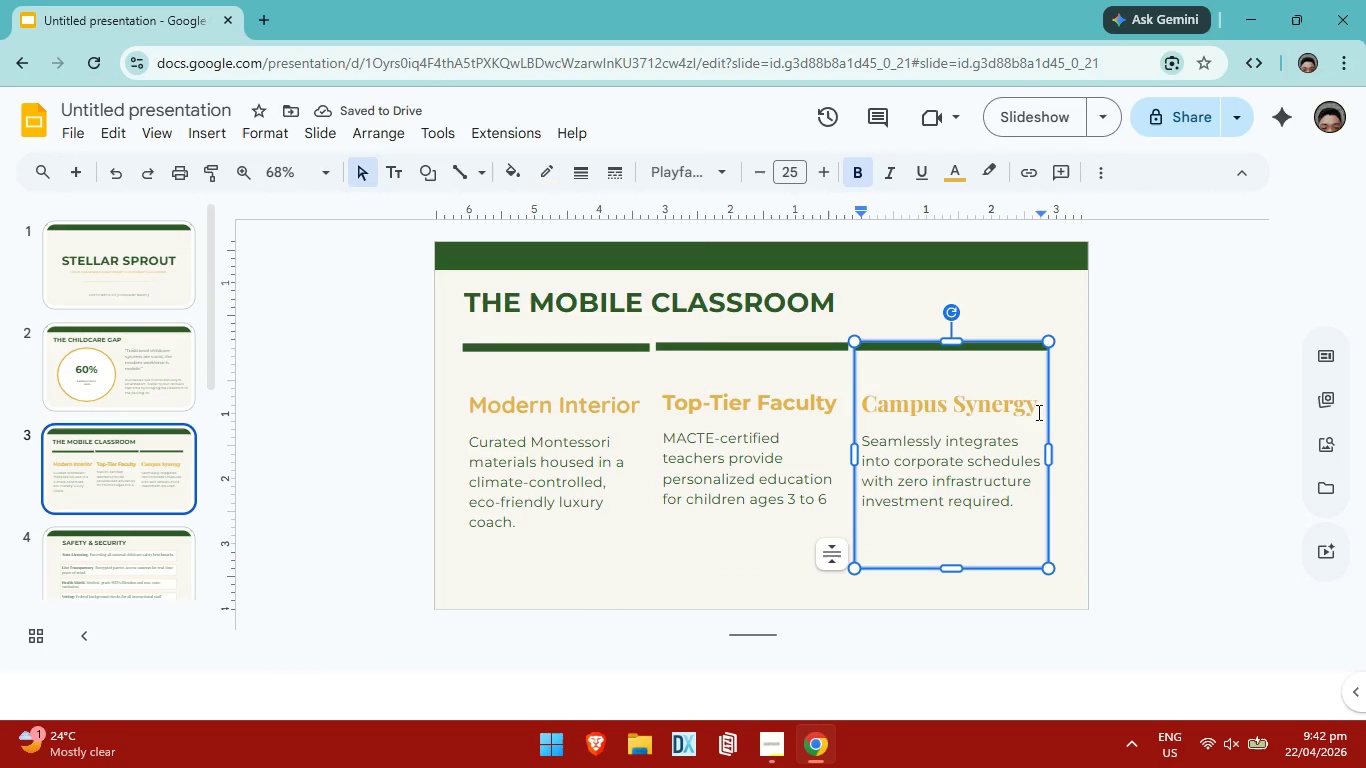 
left_click([1037, 412])
 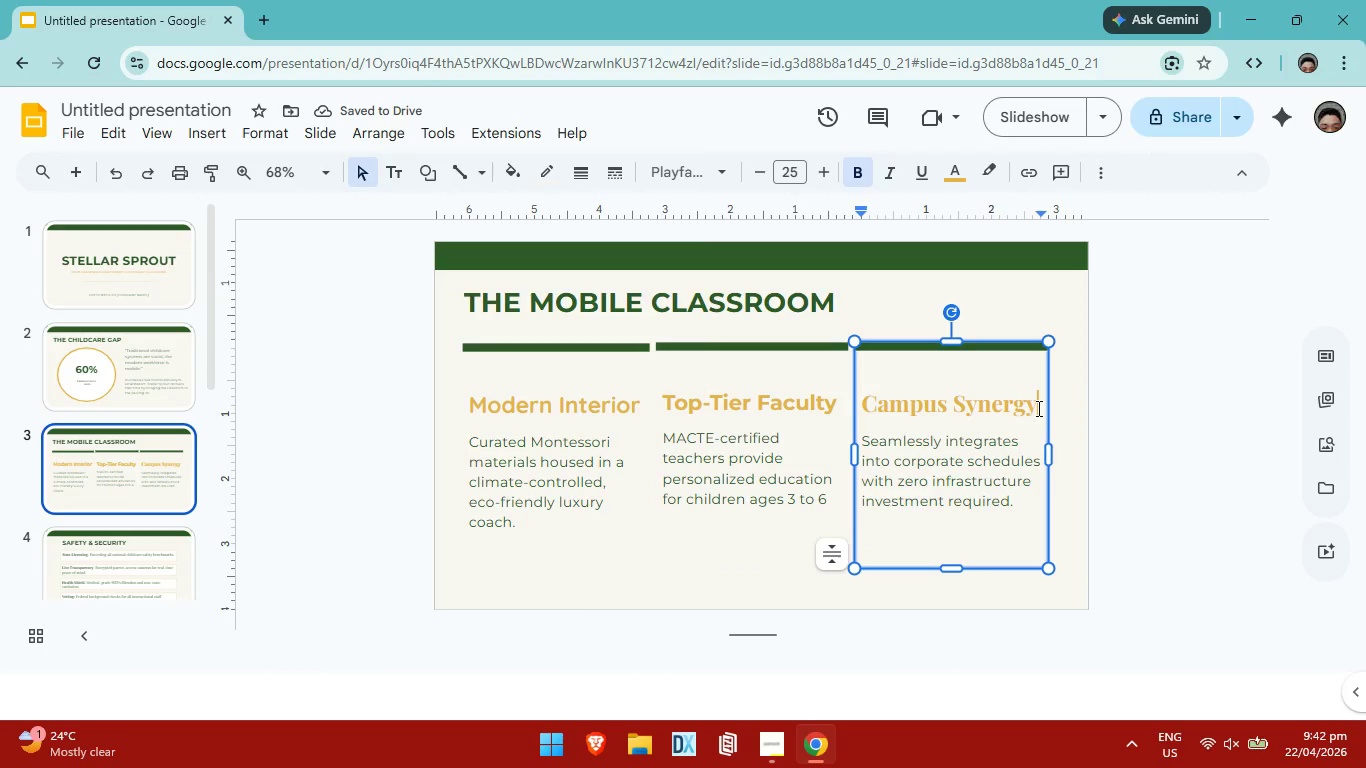 
left_click_drag(start_coordinate=[1037, 408], to_coordinate=[866, 409])
 